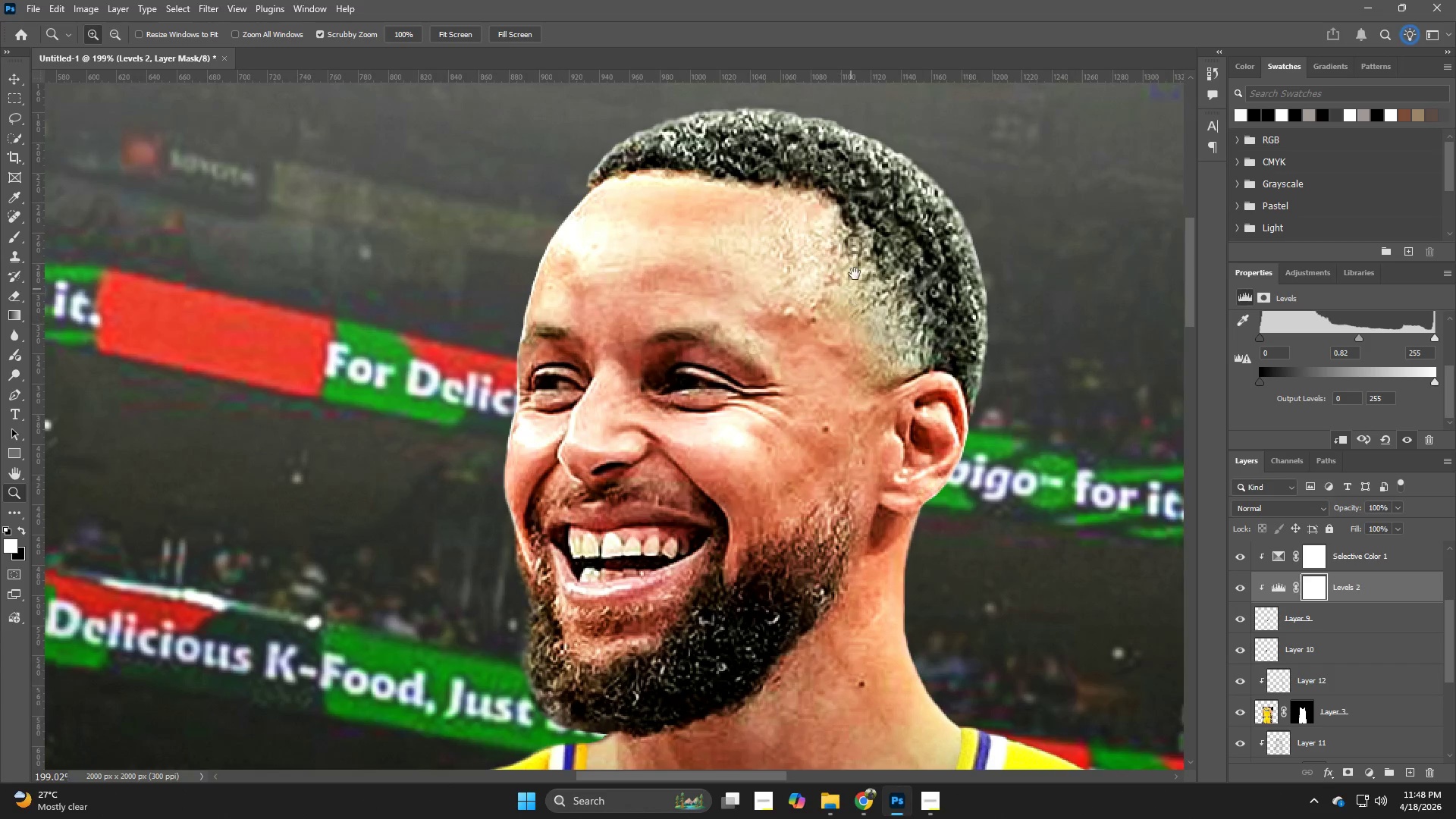 
hold_key(key=Space, duration=0.53)
 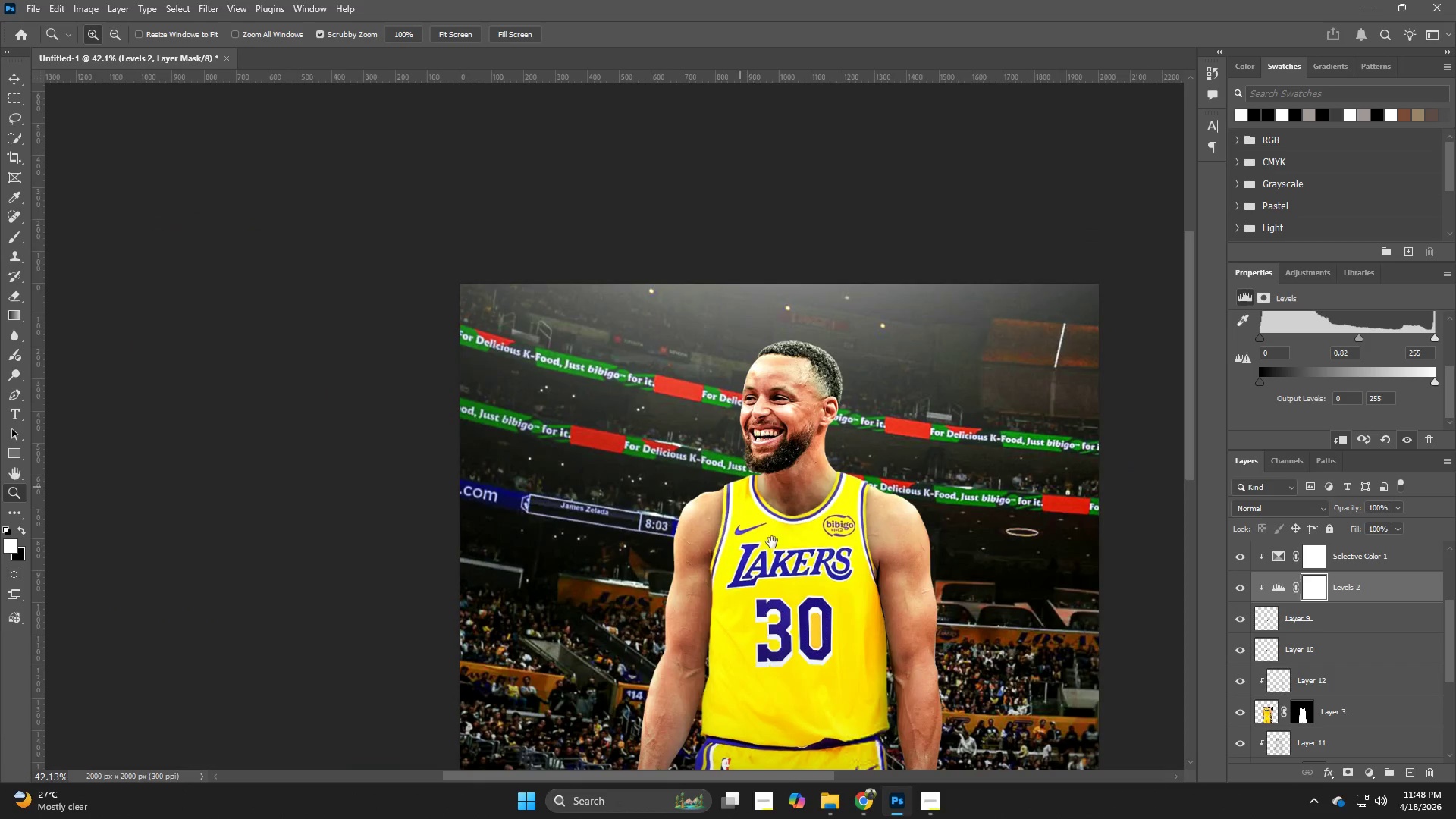 
left_click_drag(start_coordinate=[854, 273], to_coordinate=[783, 378])
 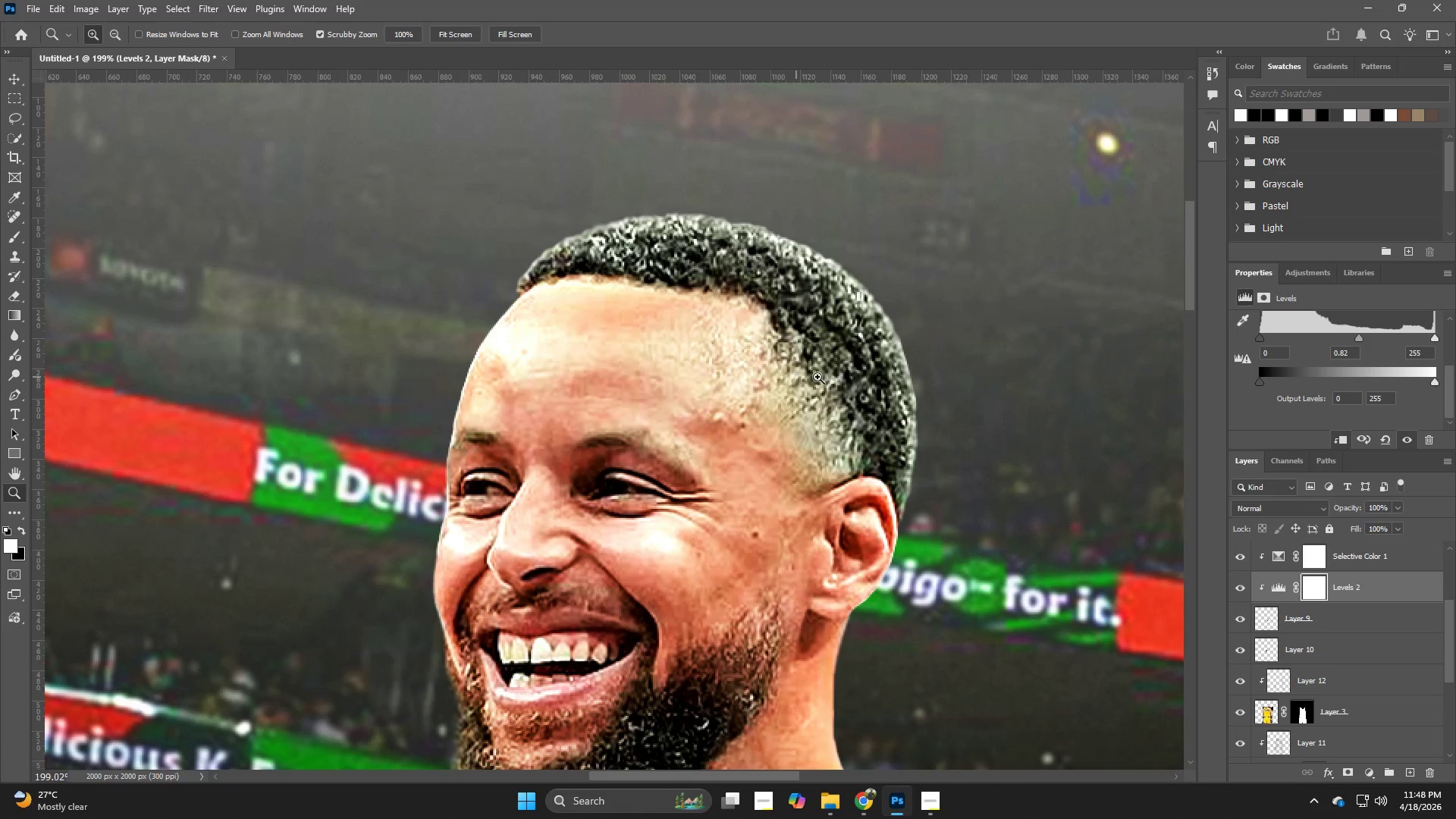 
hold_key(key=Z, duration=0.31)
 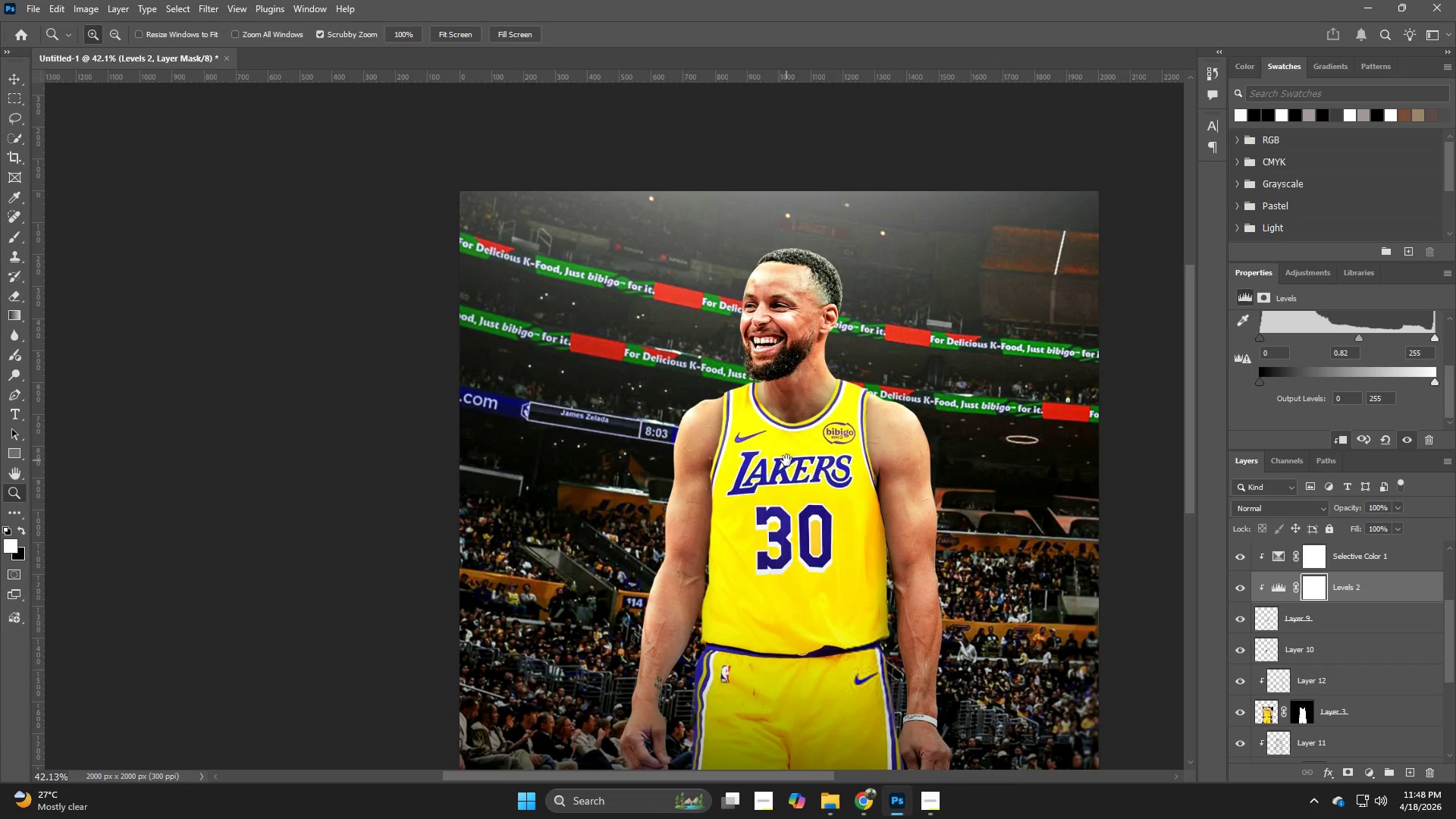 
left_click_drag(start_coordinate=[822, 374], to_coordinate=[727, 400])
 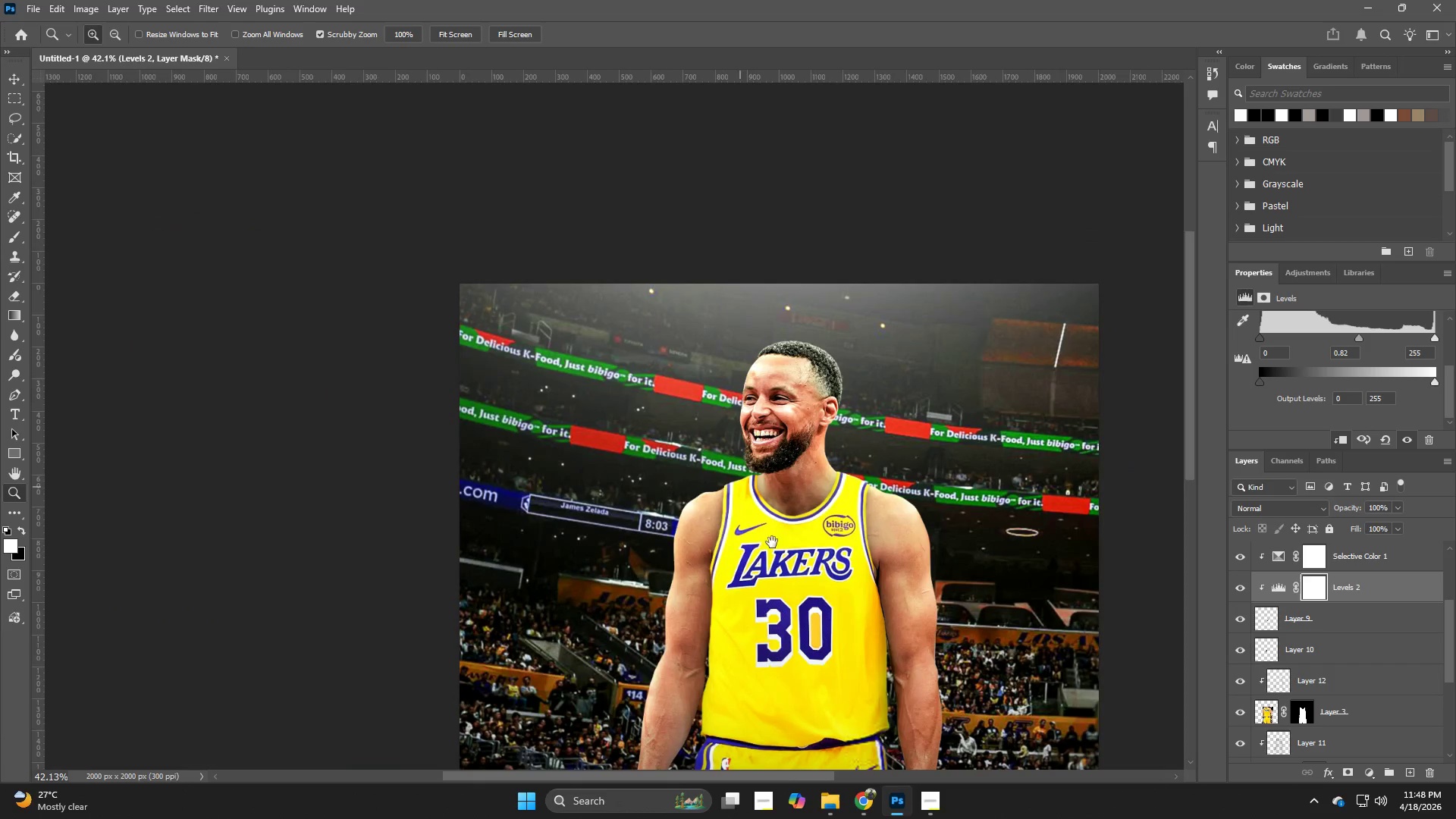 
hold_key(key=Space, duration=0.77)
 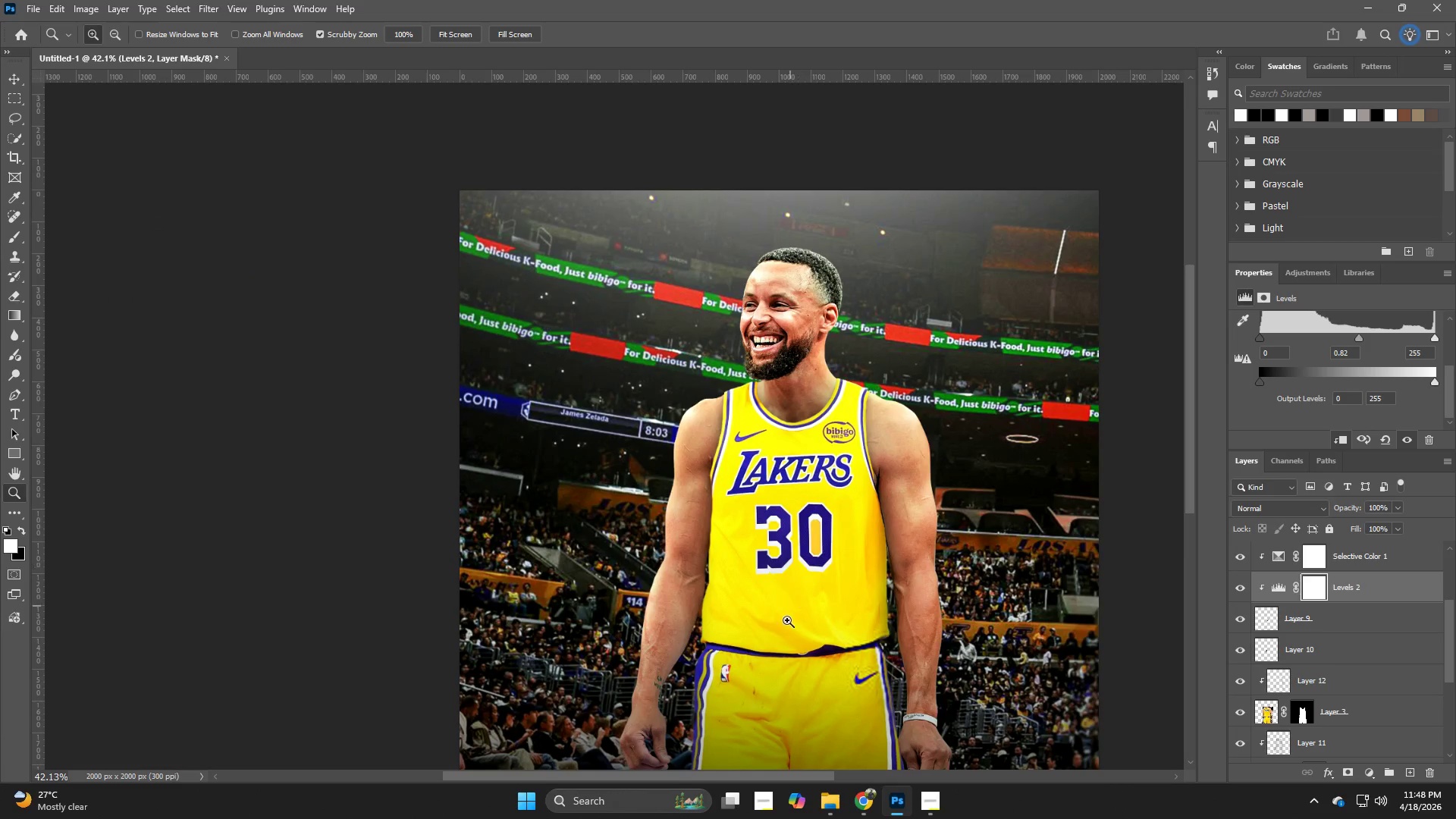 
left_click_drag(start_coordinate=[786, 554], to_coordinate=[786, 460])
 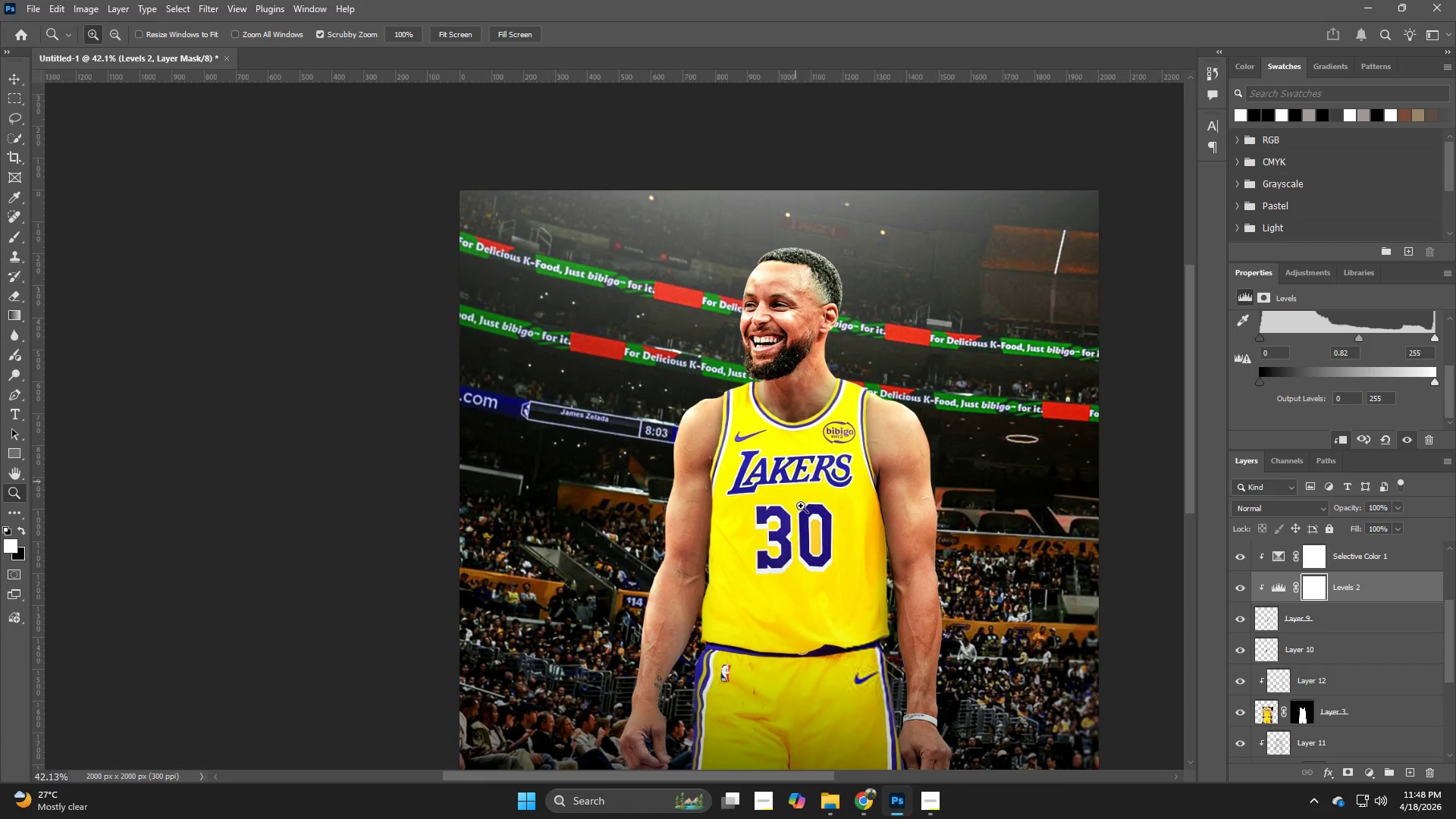 
hold_key(key=Space, duration=1.89)
 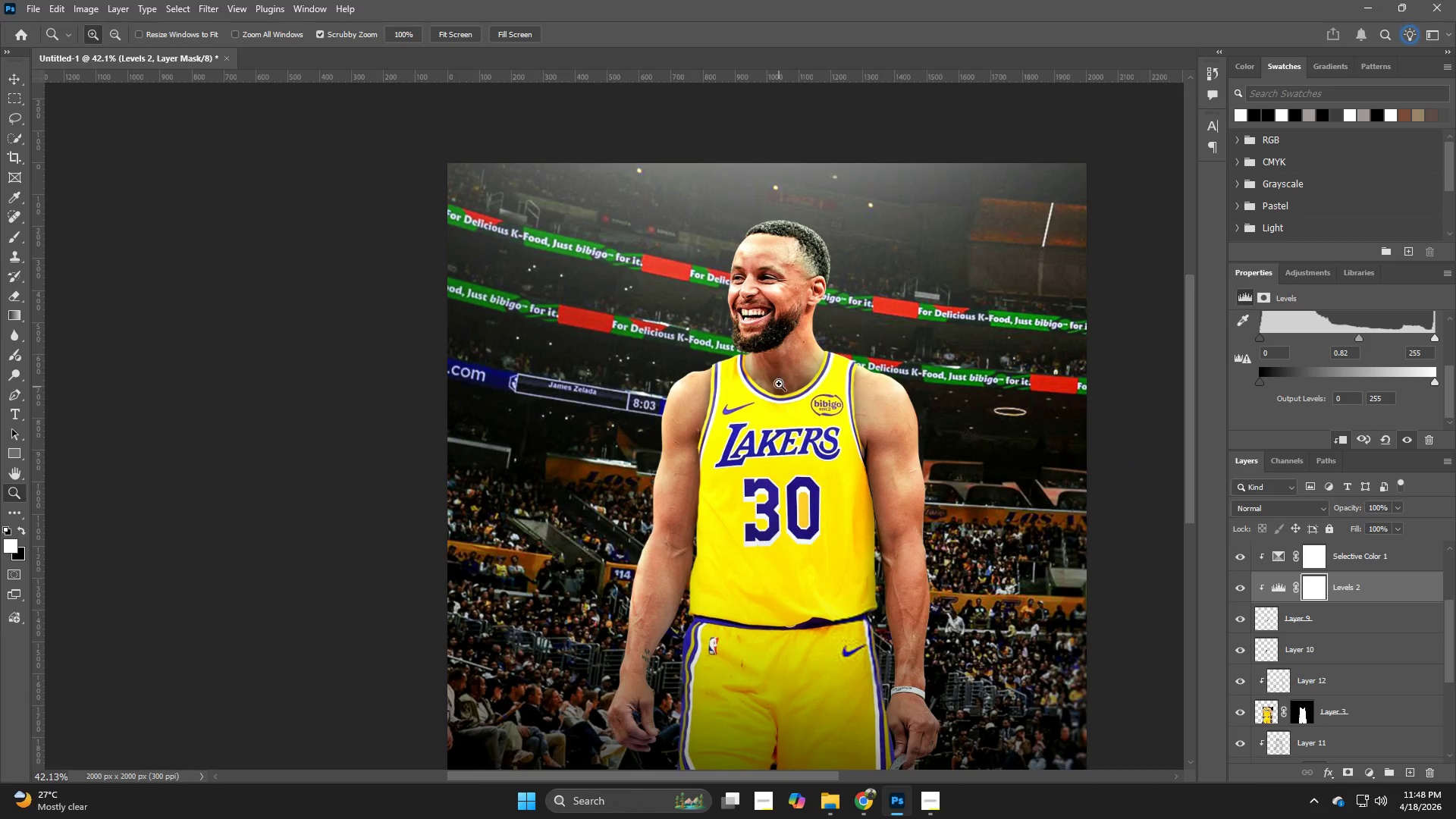 
left_click_drag(start_coordinate=[918, 546], to_coordinate=[906, 519])
 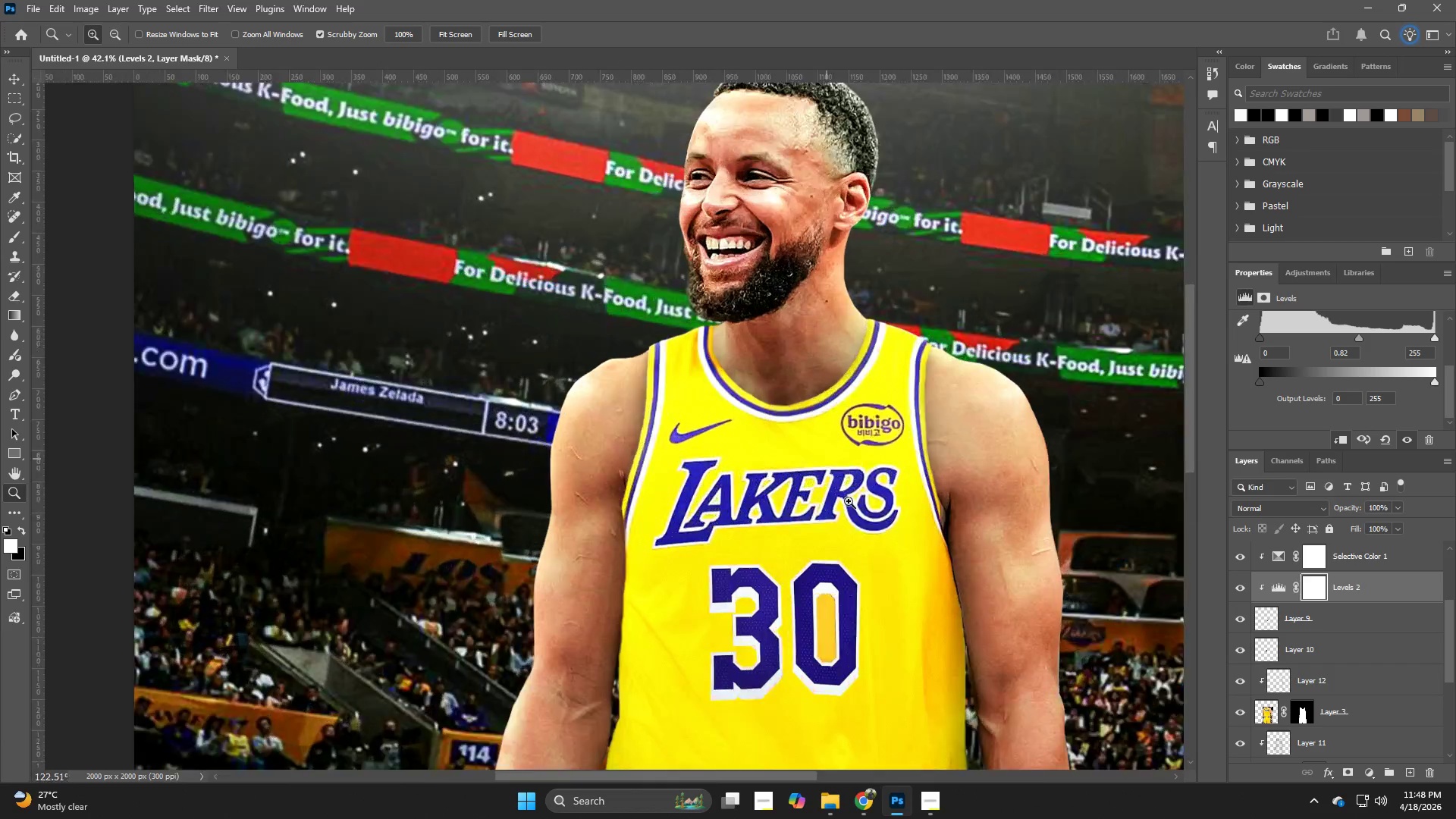 
key(Space)
 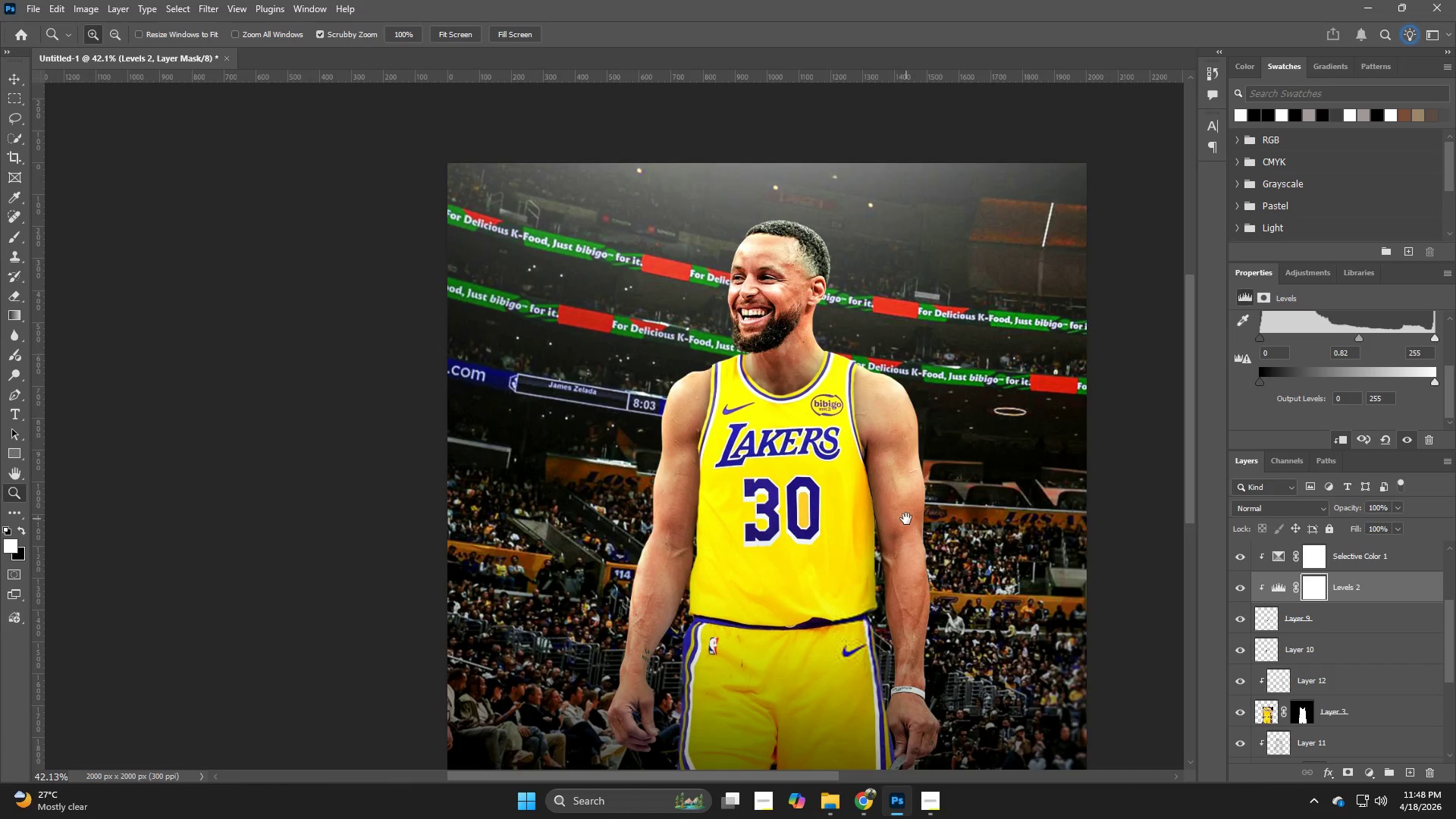 
key(Space)
 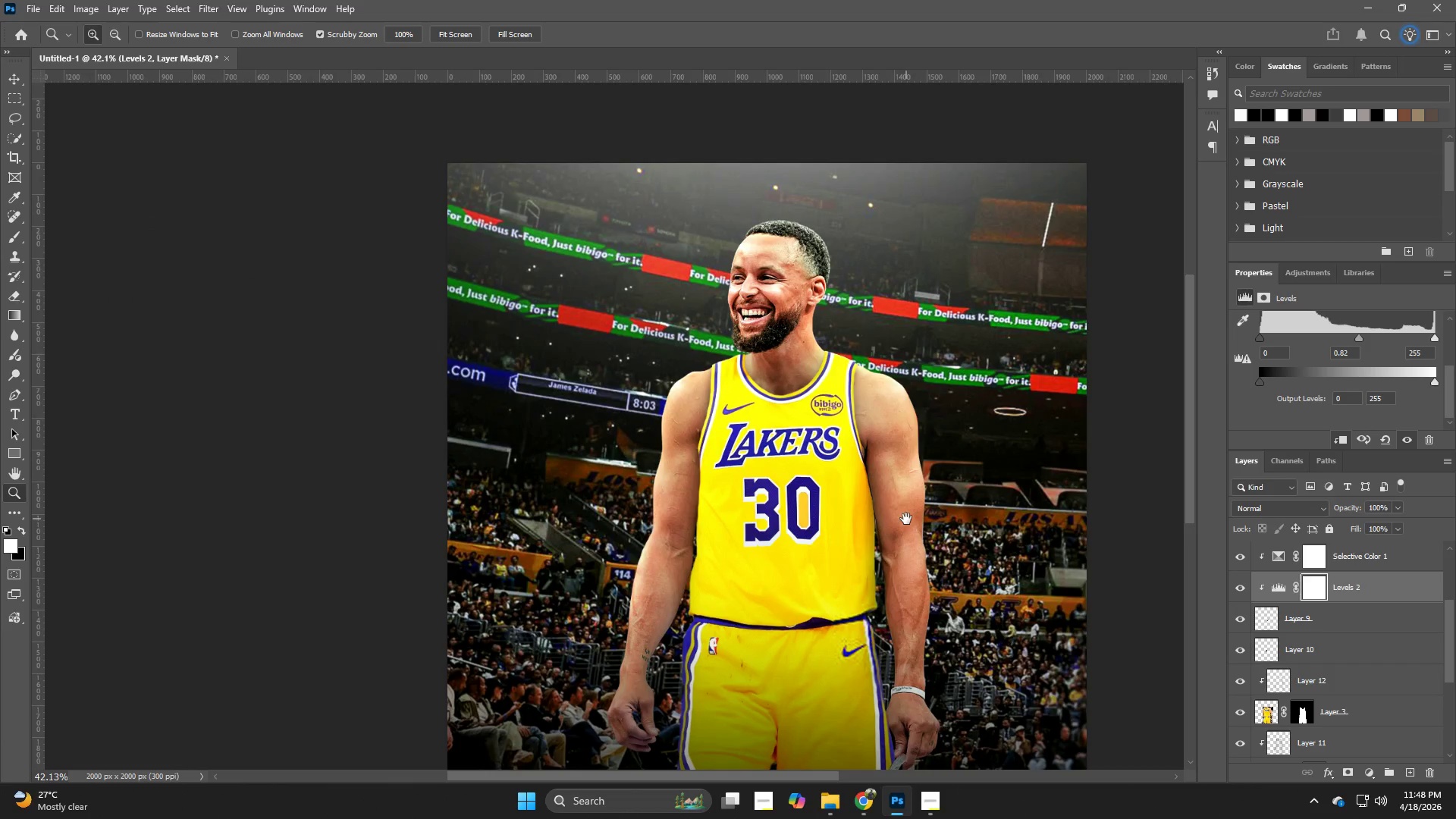 
key(Space)
 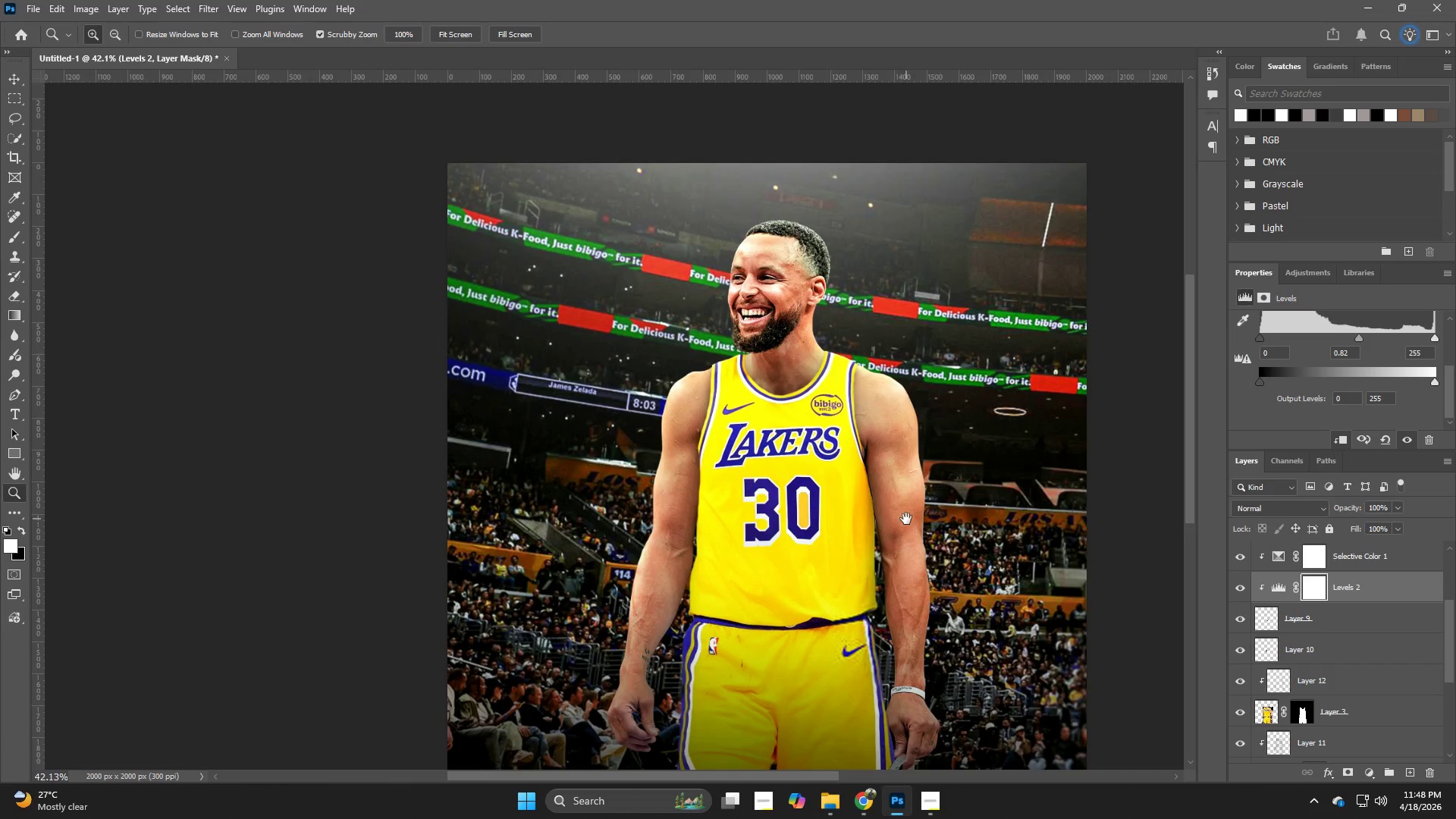 
key(Space)
 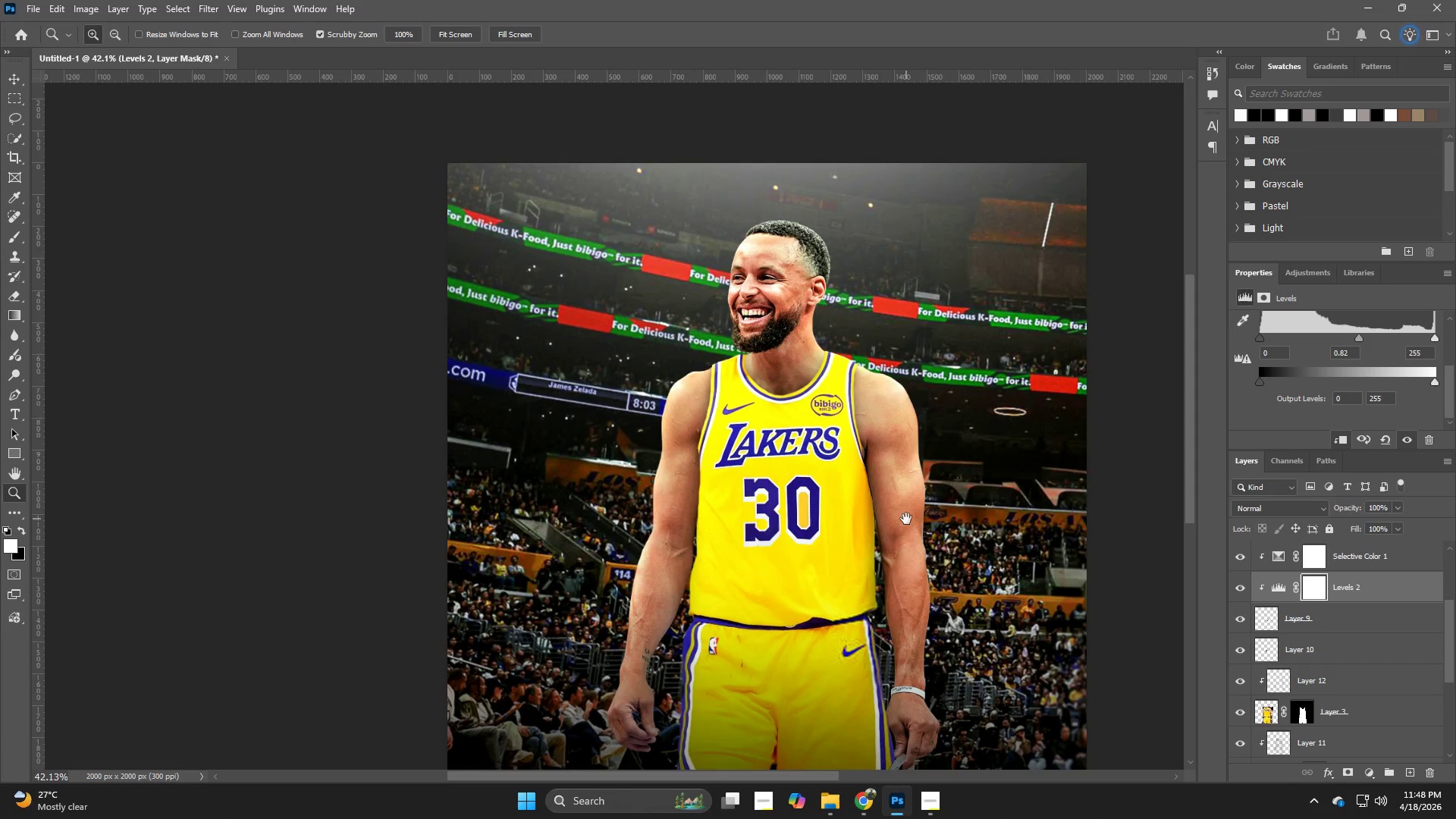 
key(Space)
 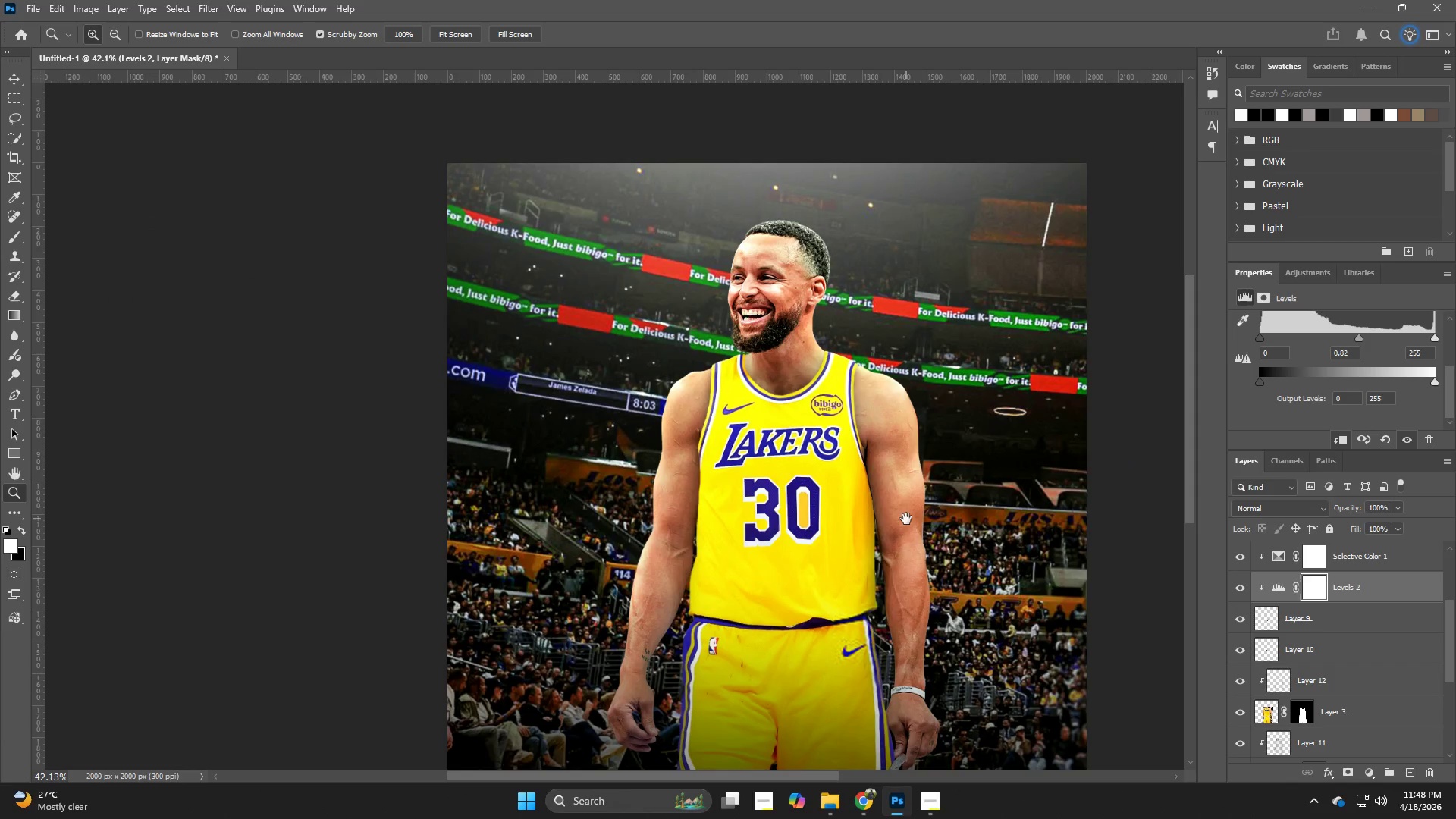 
key(Space)
 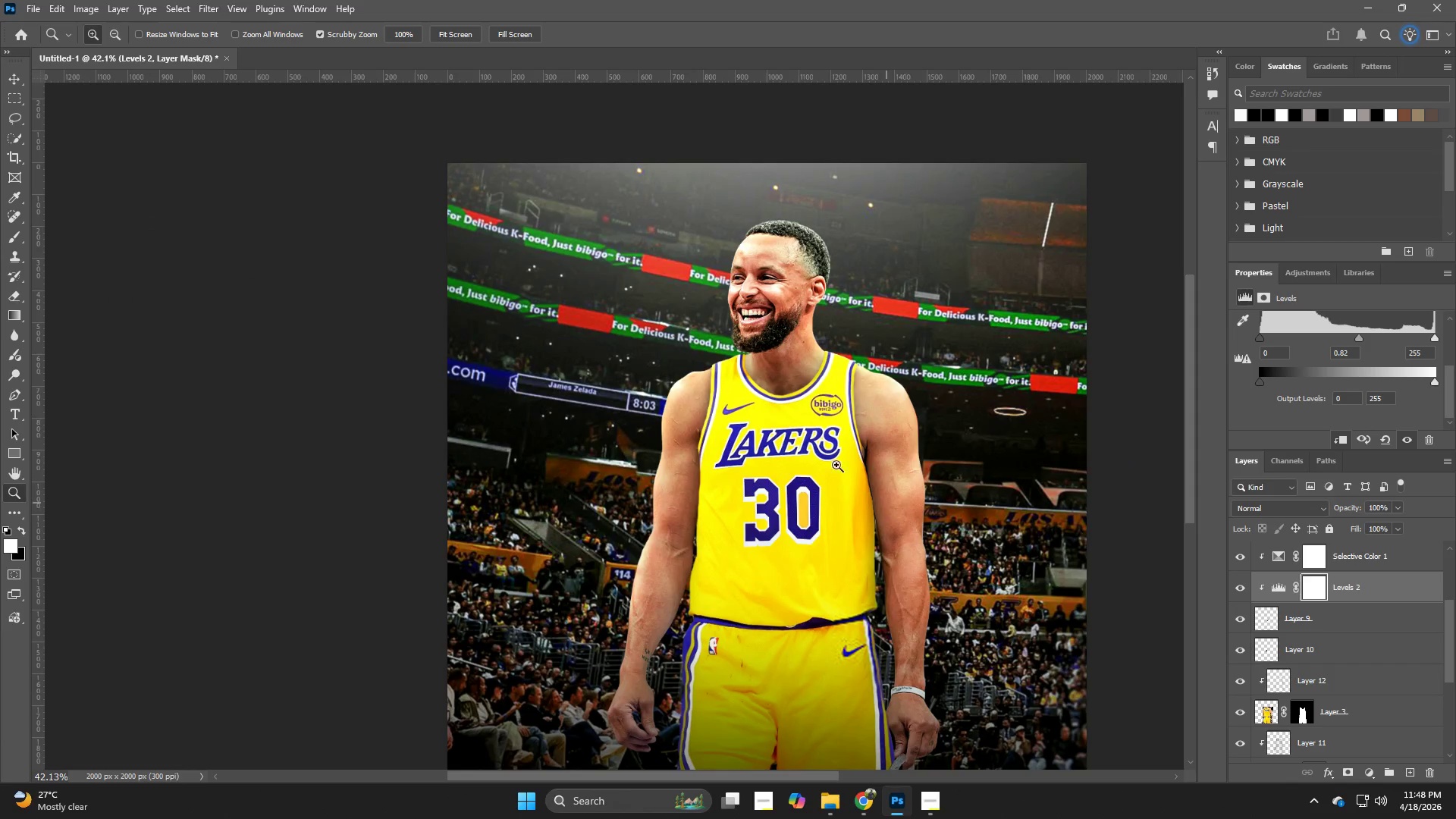 
hold_key(key=Z, duration=1.38)
 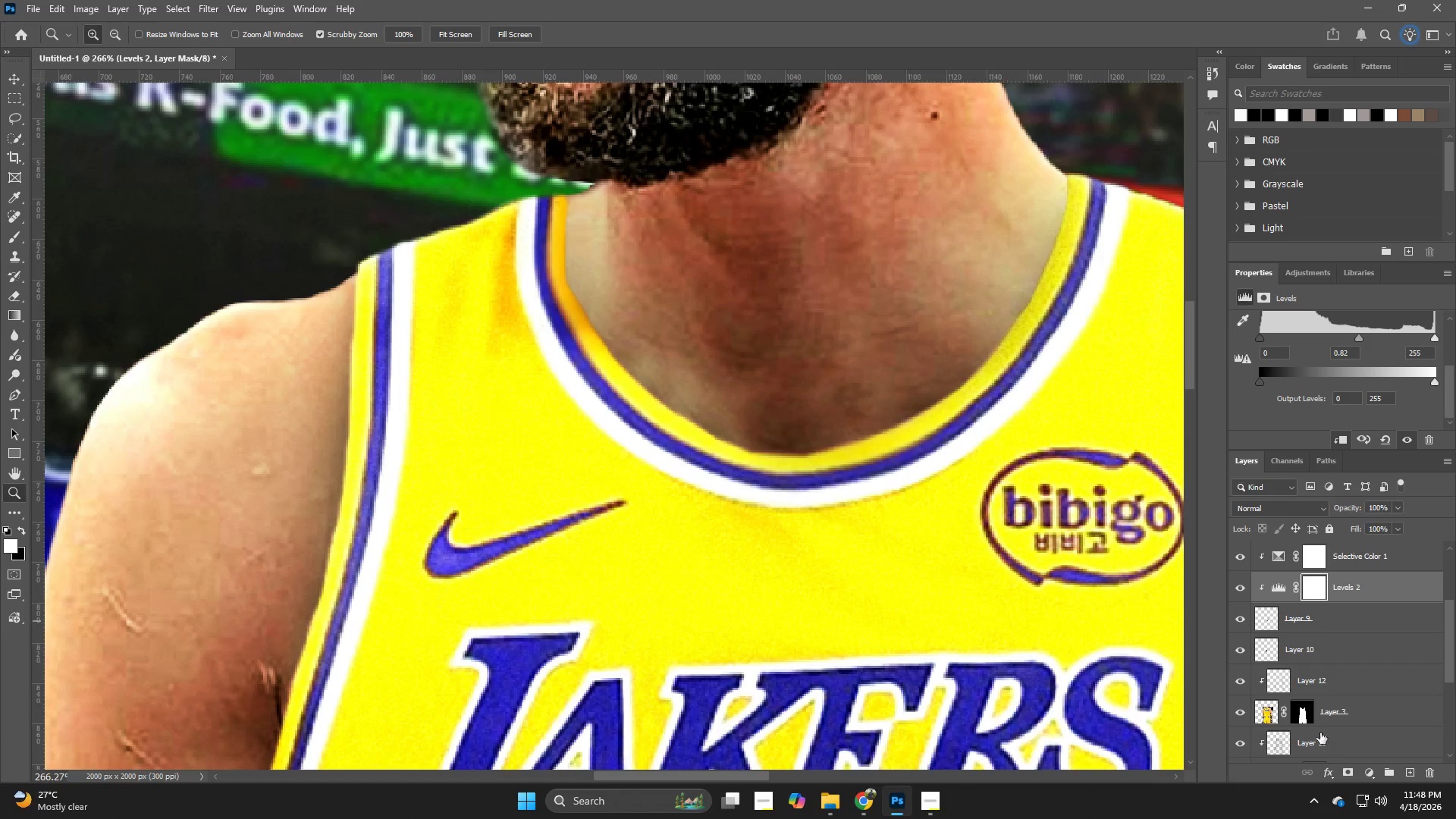 
left_click_drag(start_coordinate=[779, 384], to_coordinate=[883, 557])
 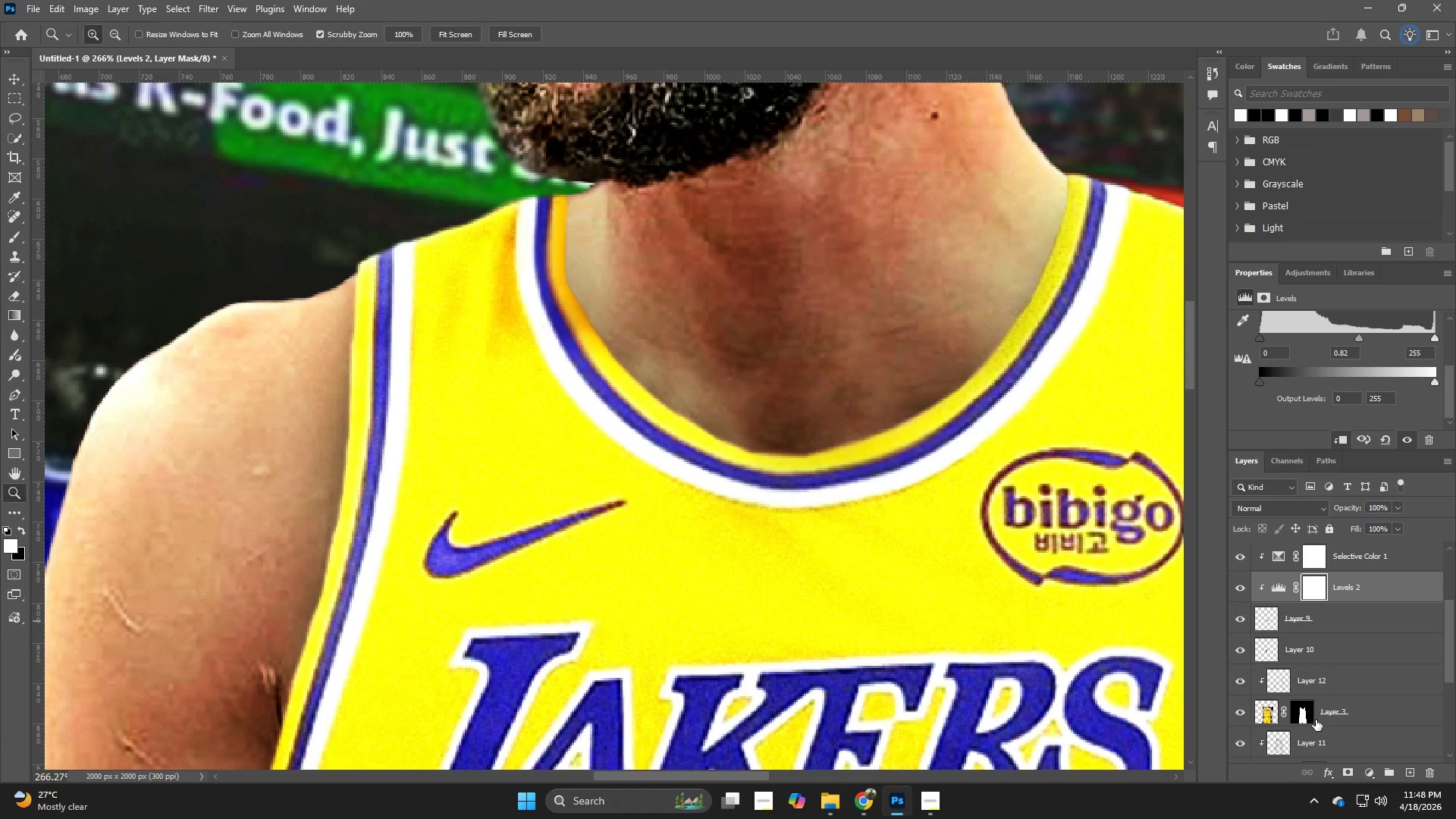 
left_click([1332, 718])
 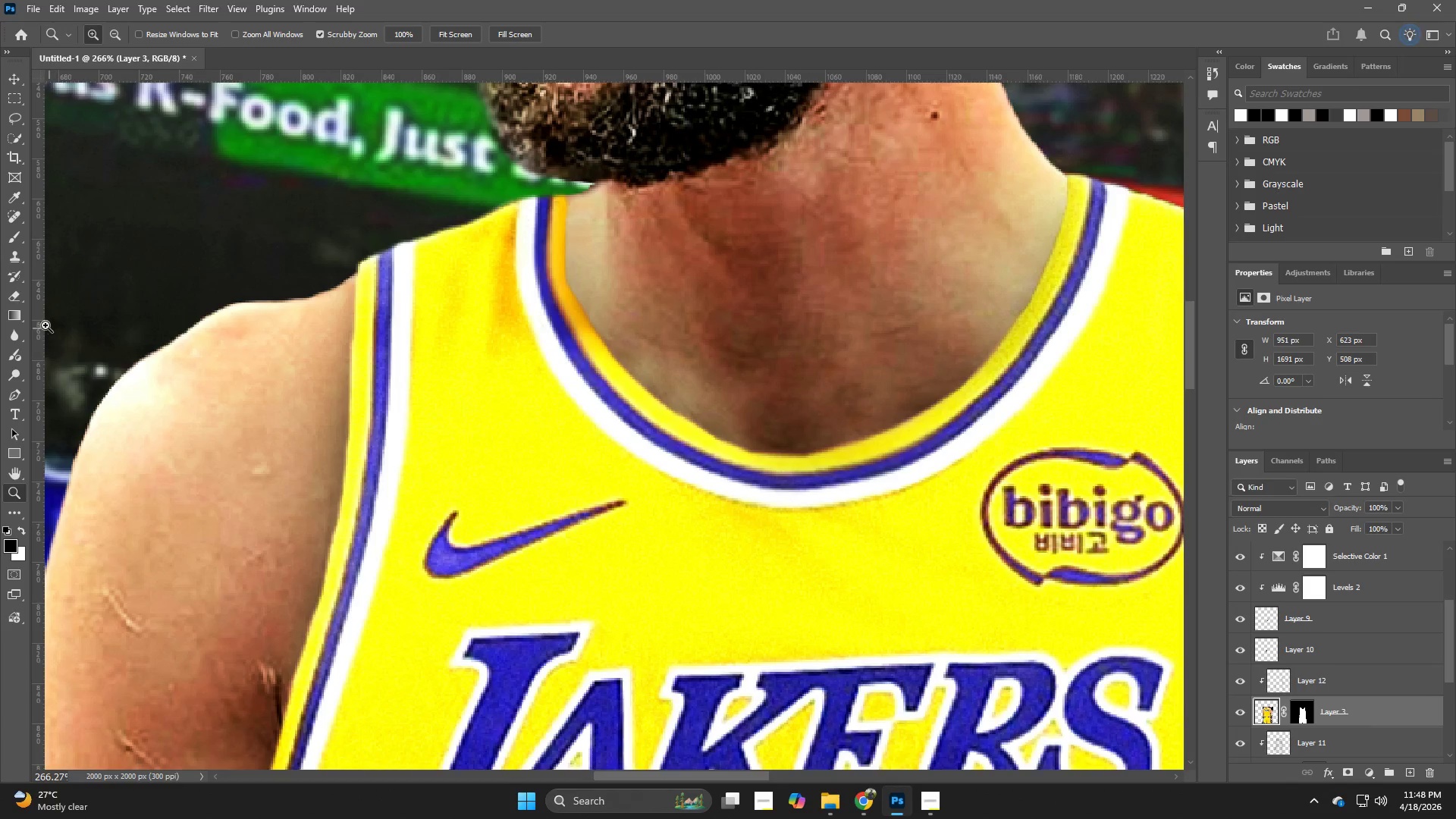 
left_click([14, 337])
 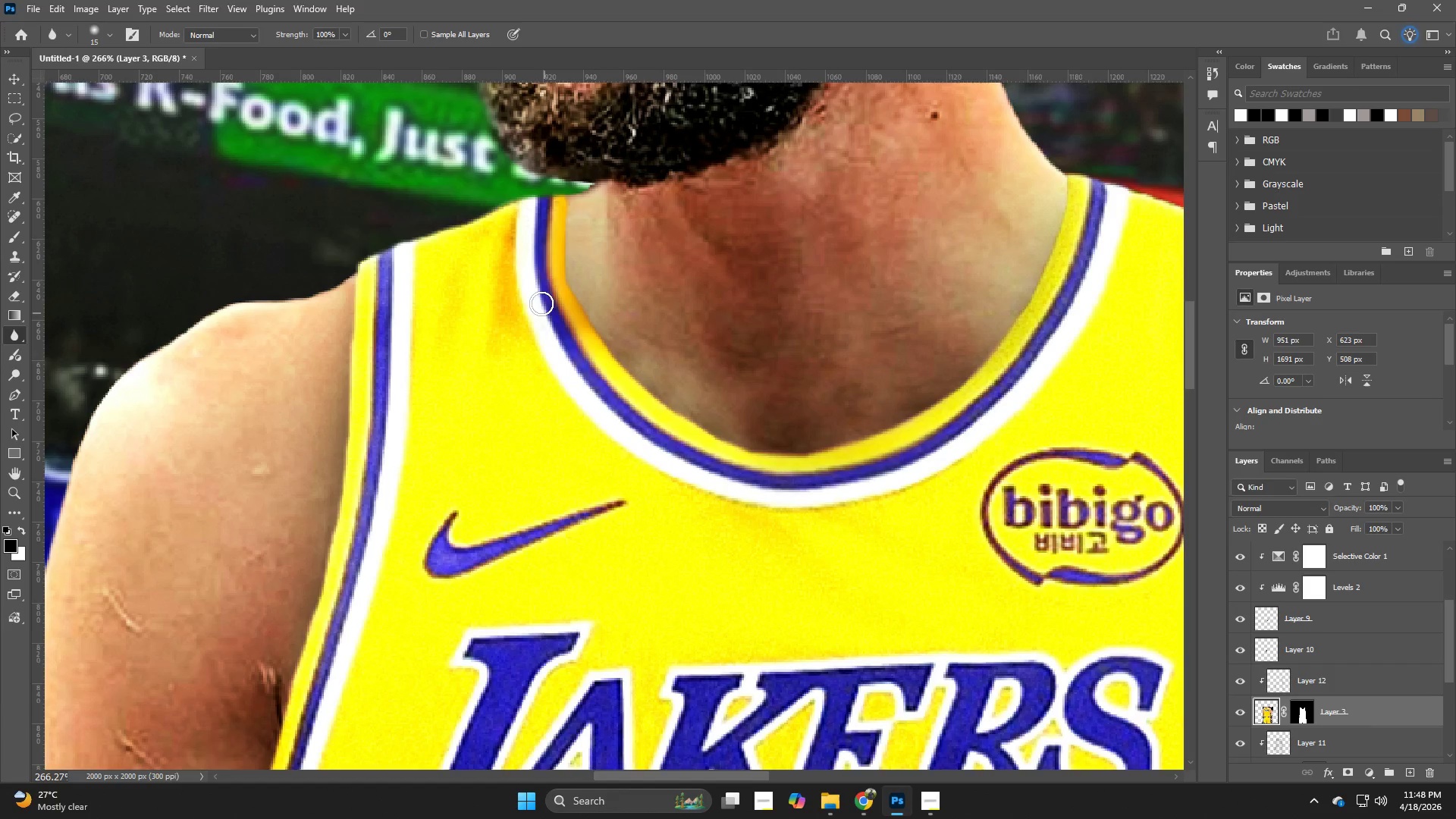 
hold_key(key=AltLeft, duration=0.36)
 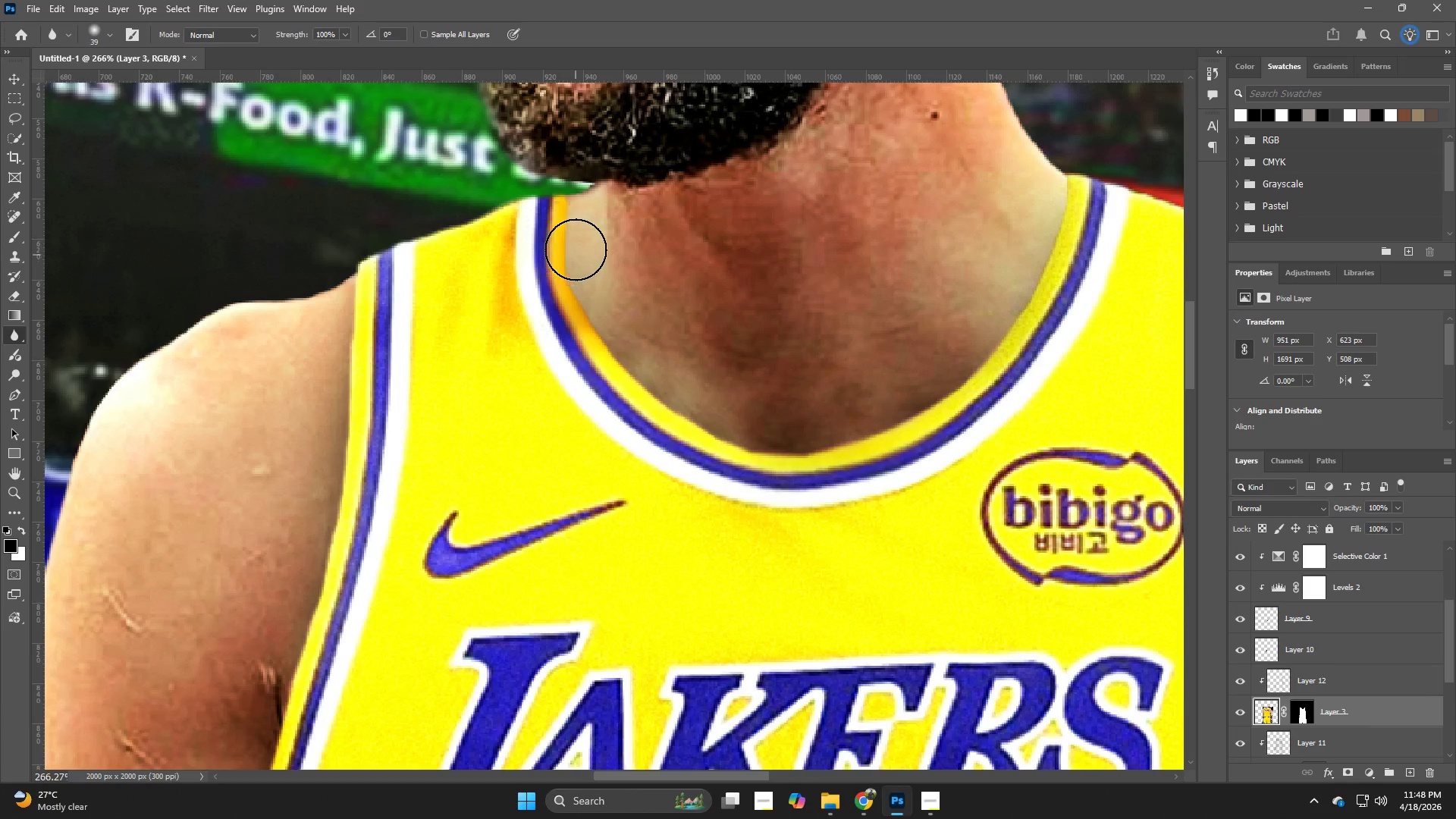 
left_click_drag(start_coordinate=[576, 249], to_coordinate=[984, 374])
 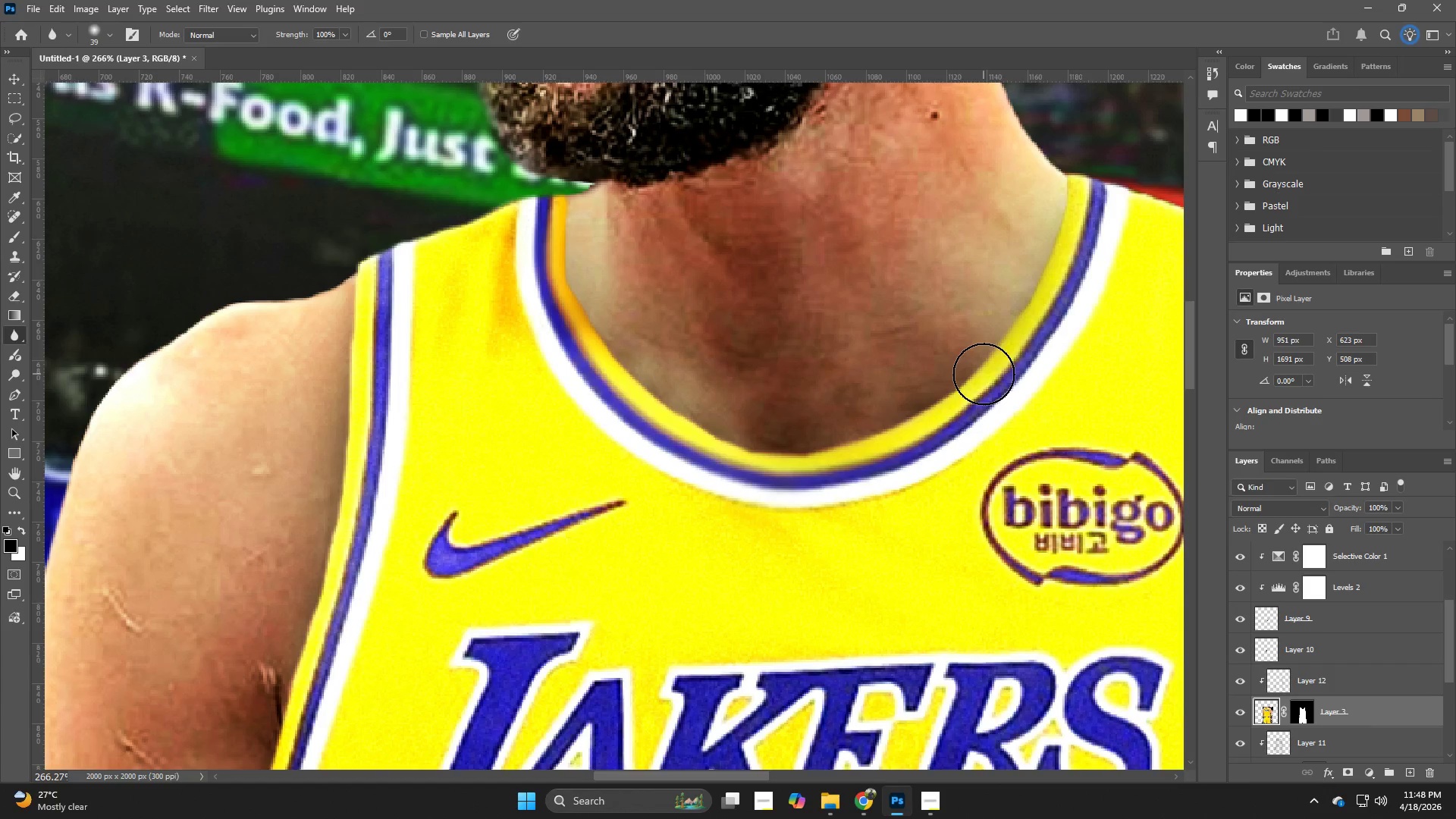 
hold_key(key=Z, duration=0.45)
 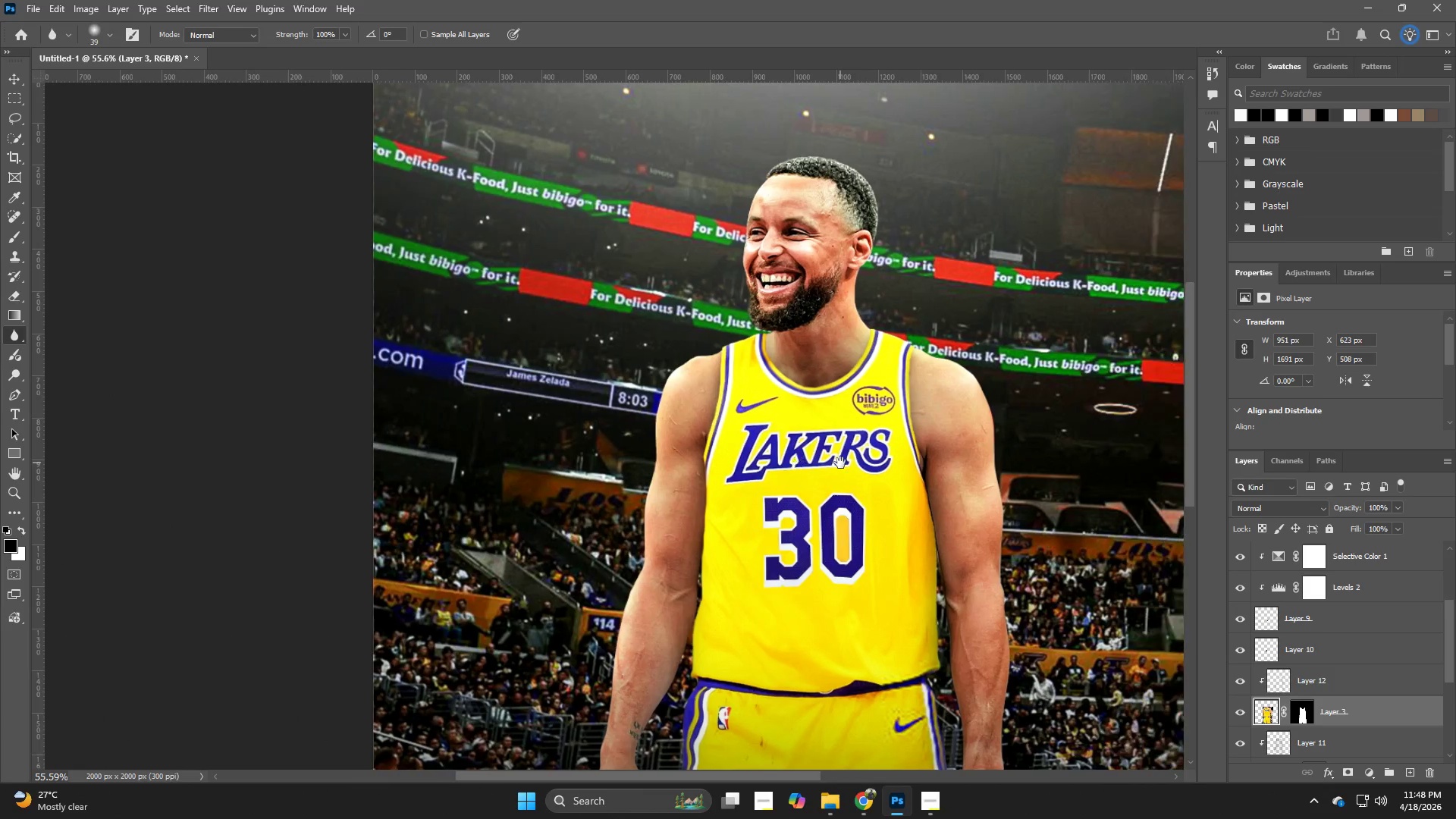 
left_click_drag(start_coordinate=[978, 373], to_coordinate=[879, 410])
 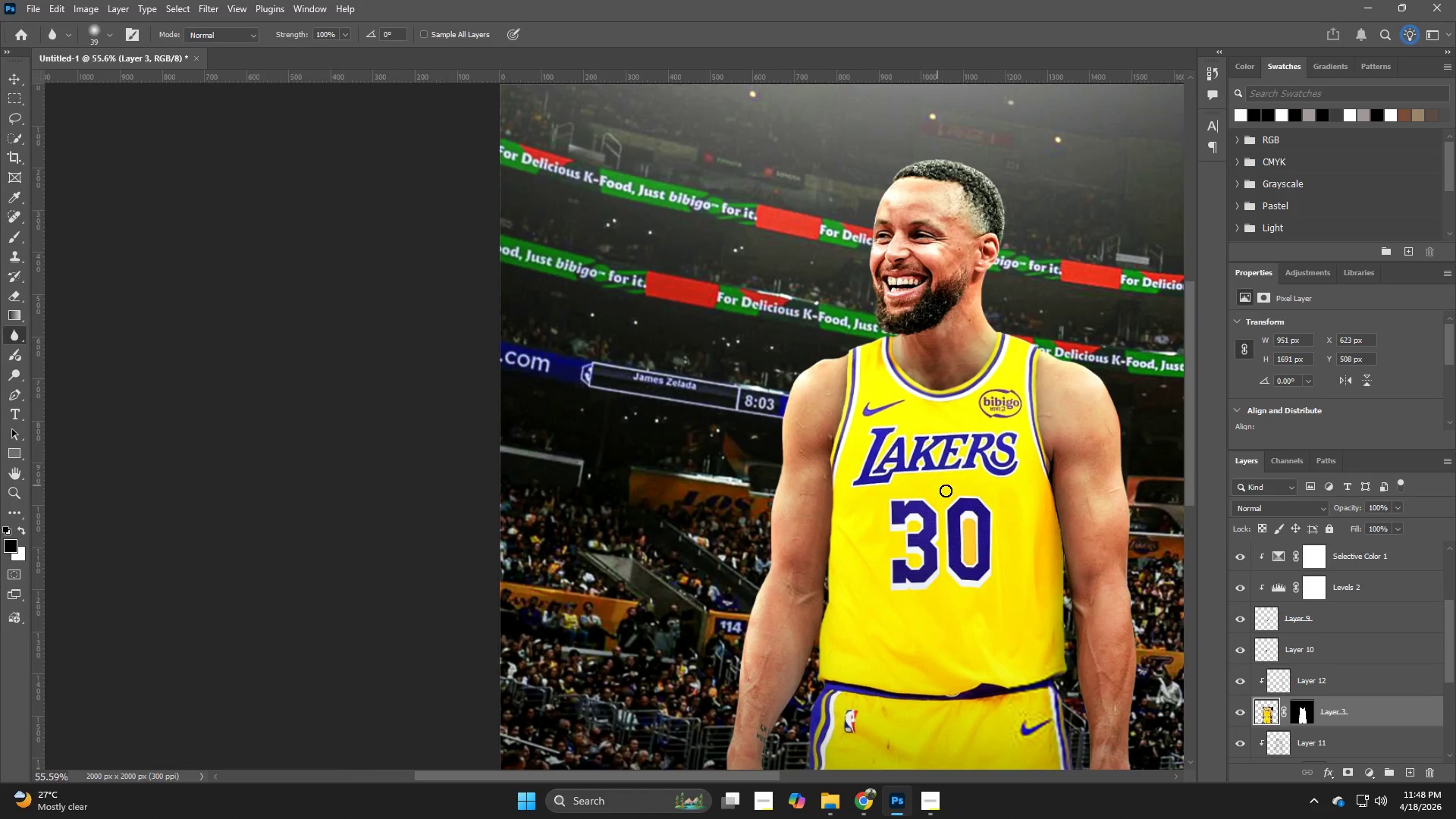 
hold_key(key=Space, duration=0.64)
 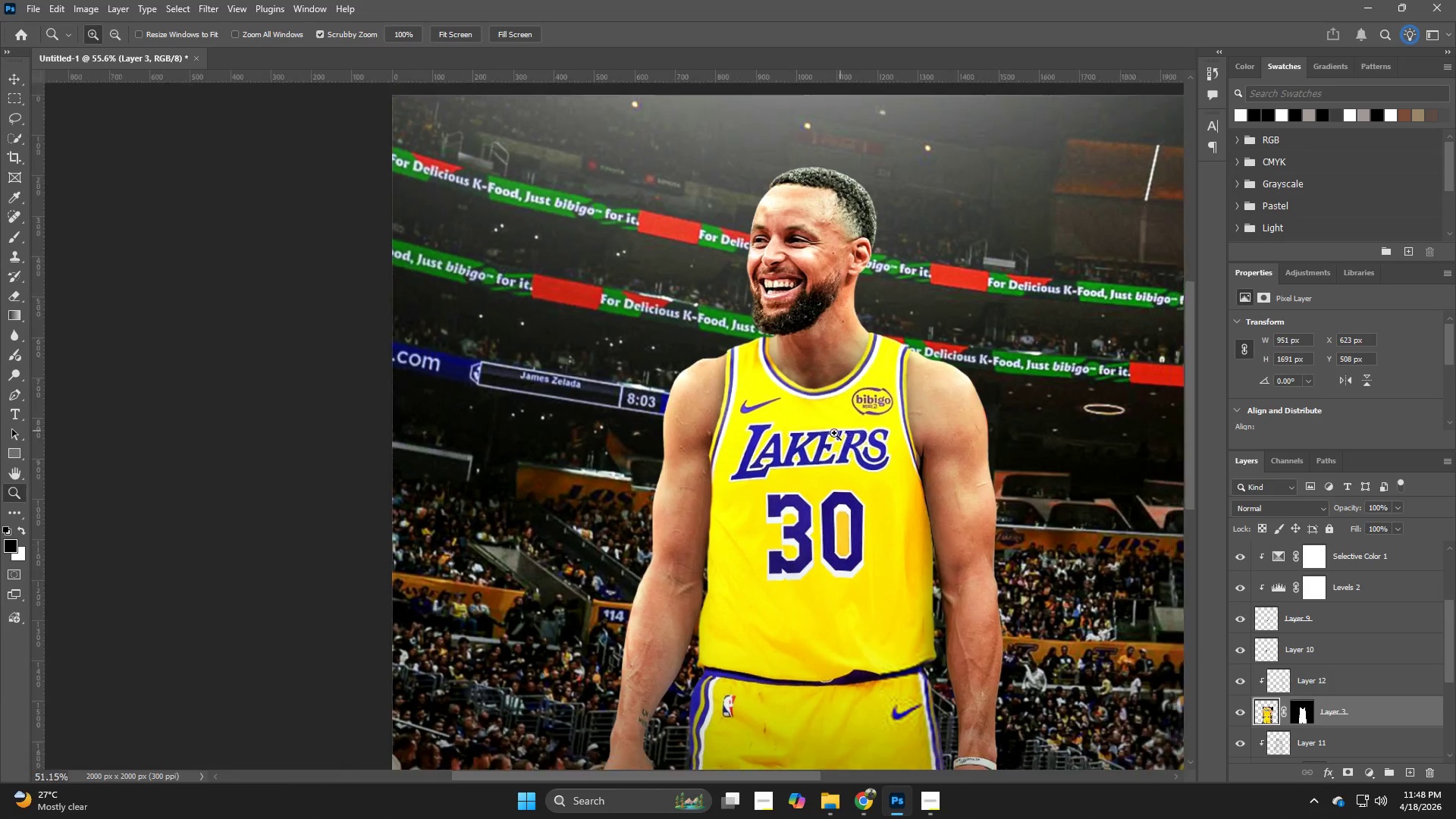 
left_click_drag(start_coordinate=[967, 466], to_coordinate=[840, 463])
 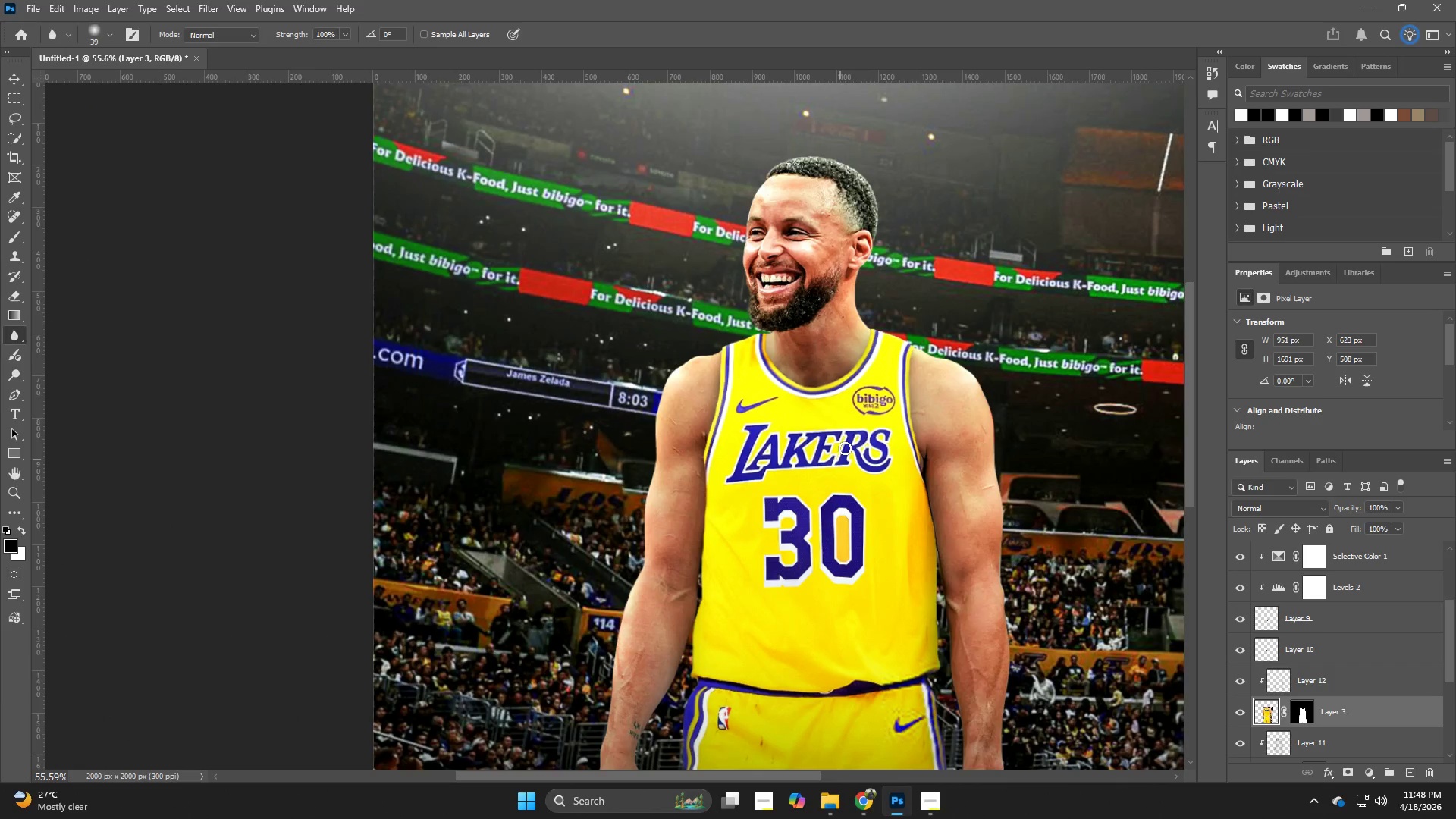 
hold_key(key=Z, duration=0.36)
 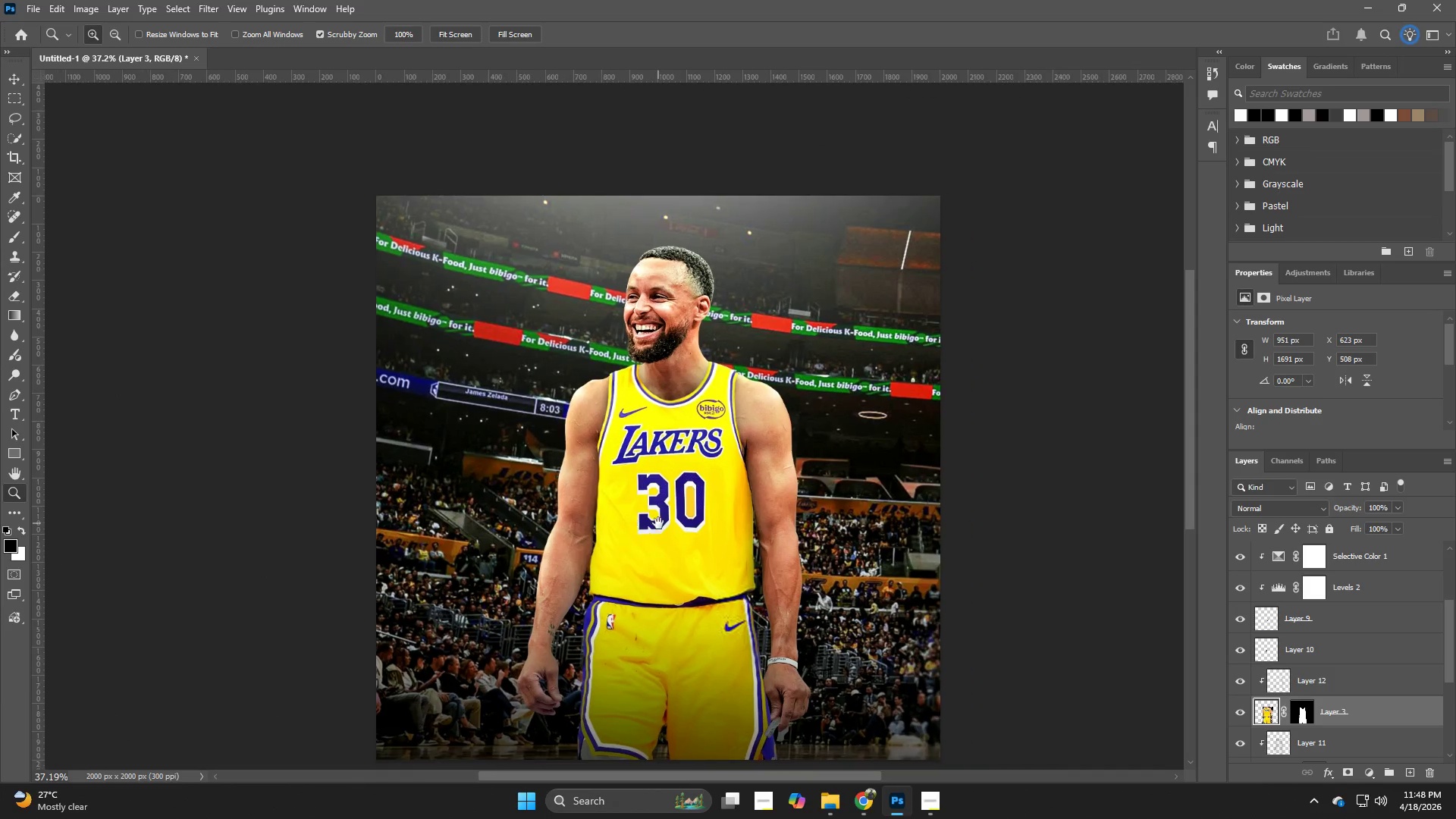 
left_click_drag(start_coordinate=[852, 428], to_coordinate=[821, 440])
 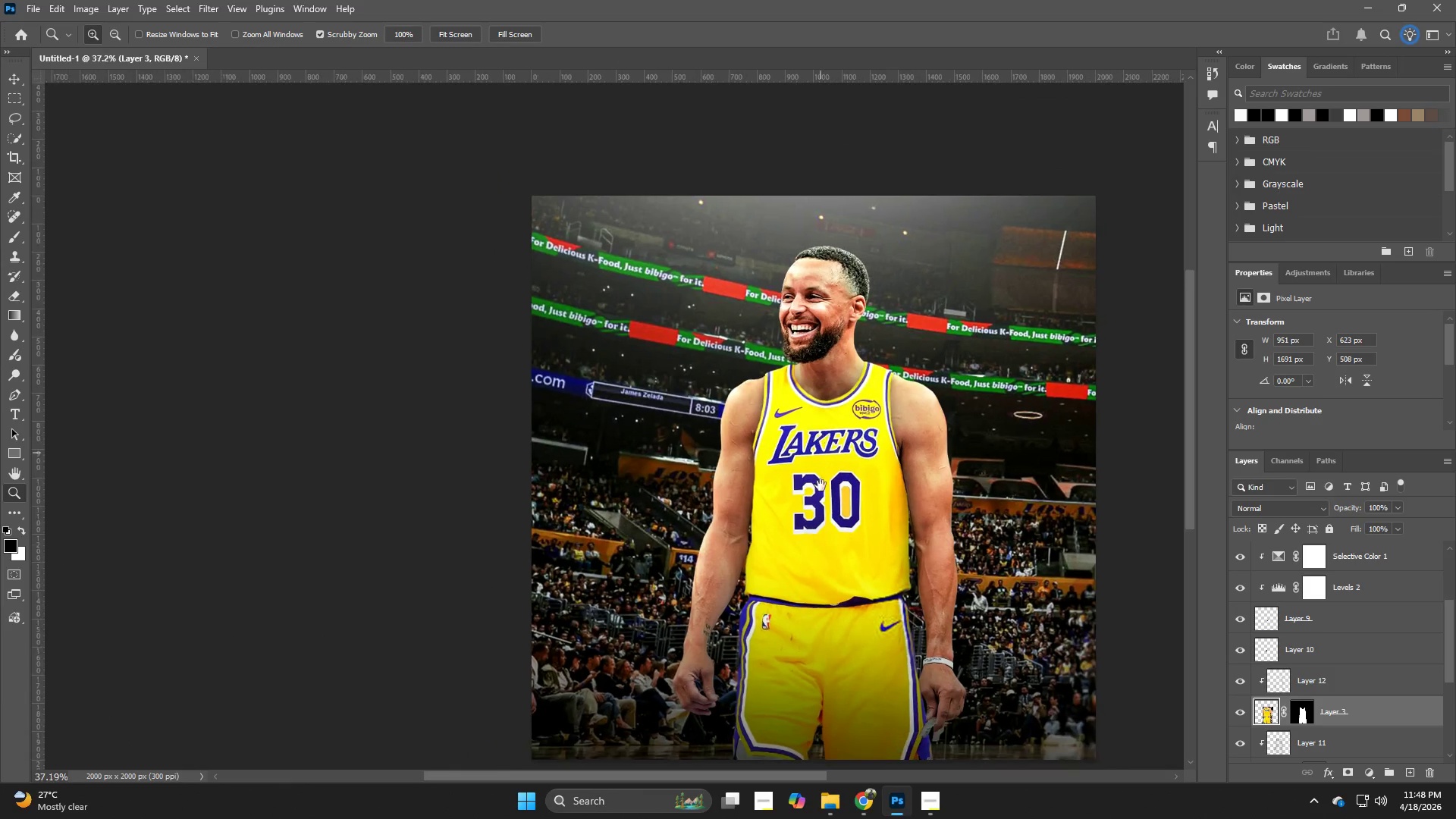 
hold_key(key=Space, duration=0.66)
 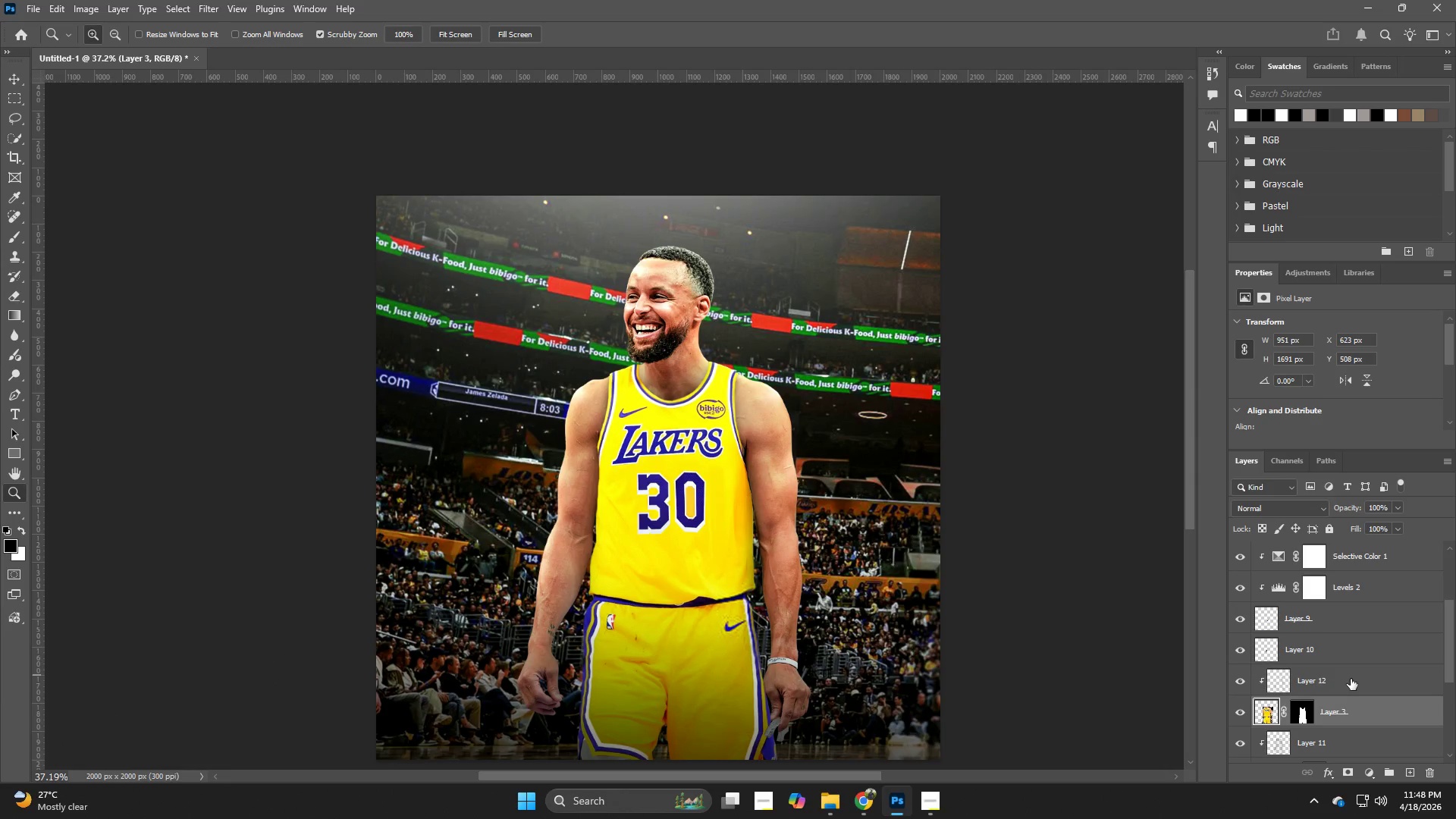 
left_click_drag(start_coordinate=[814, 523], to_coordinate=[658, 523])
 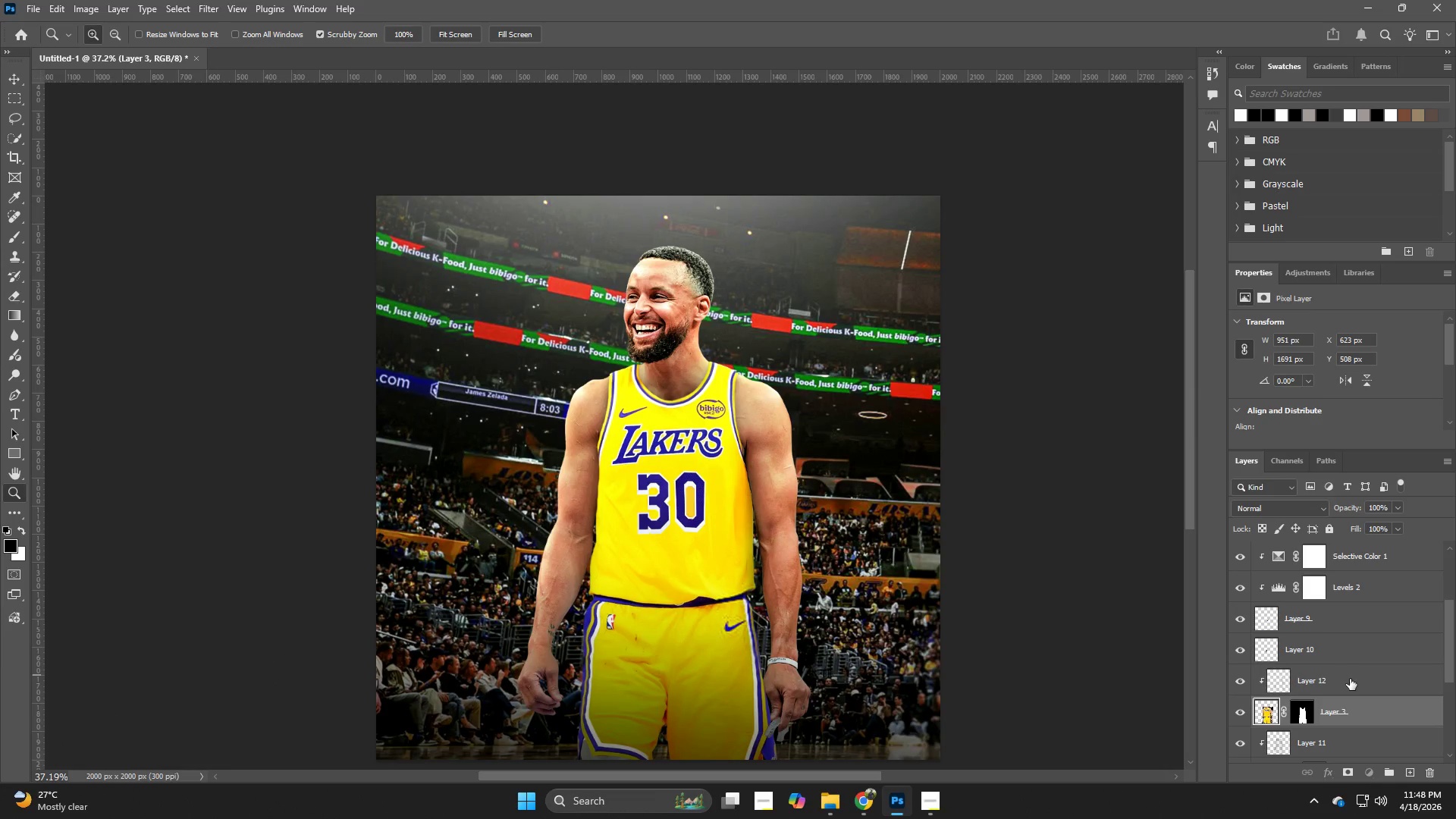 
hold_key(key=Z, duration=0.47)
 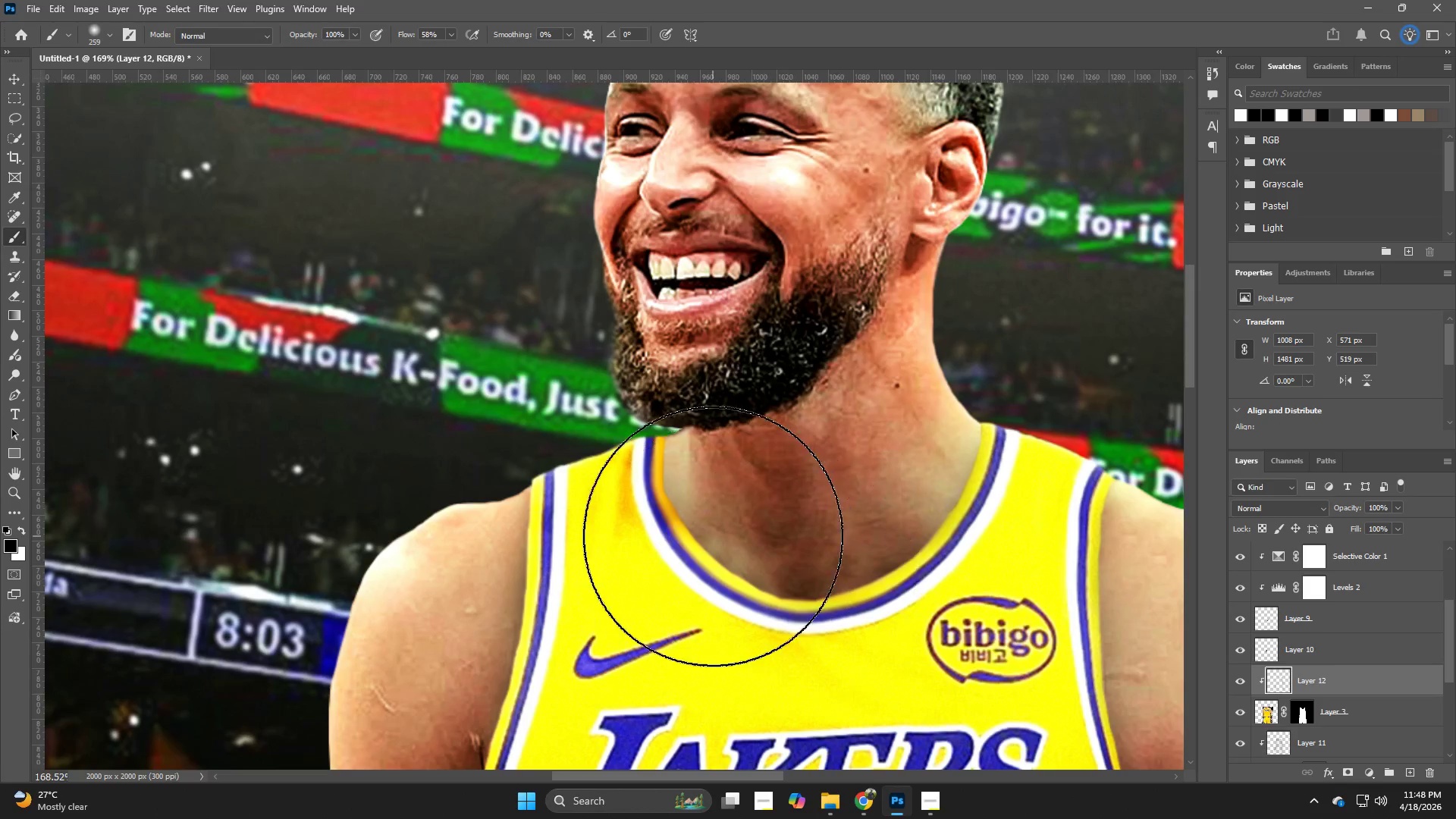 
left_click_drag(start_coordinate=[632, 344], to_coordinate=[725, 395])
 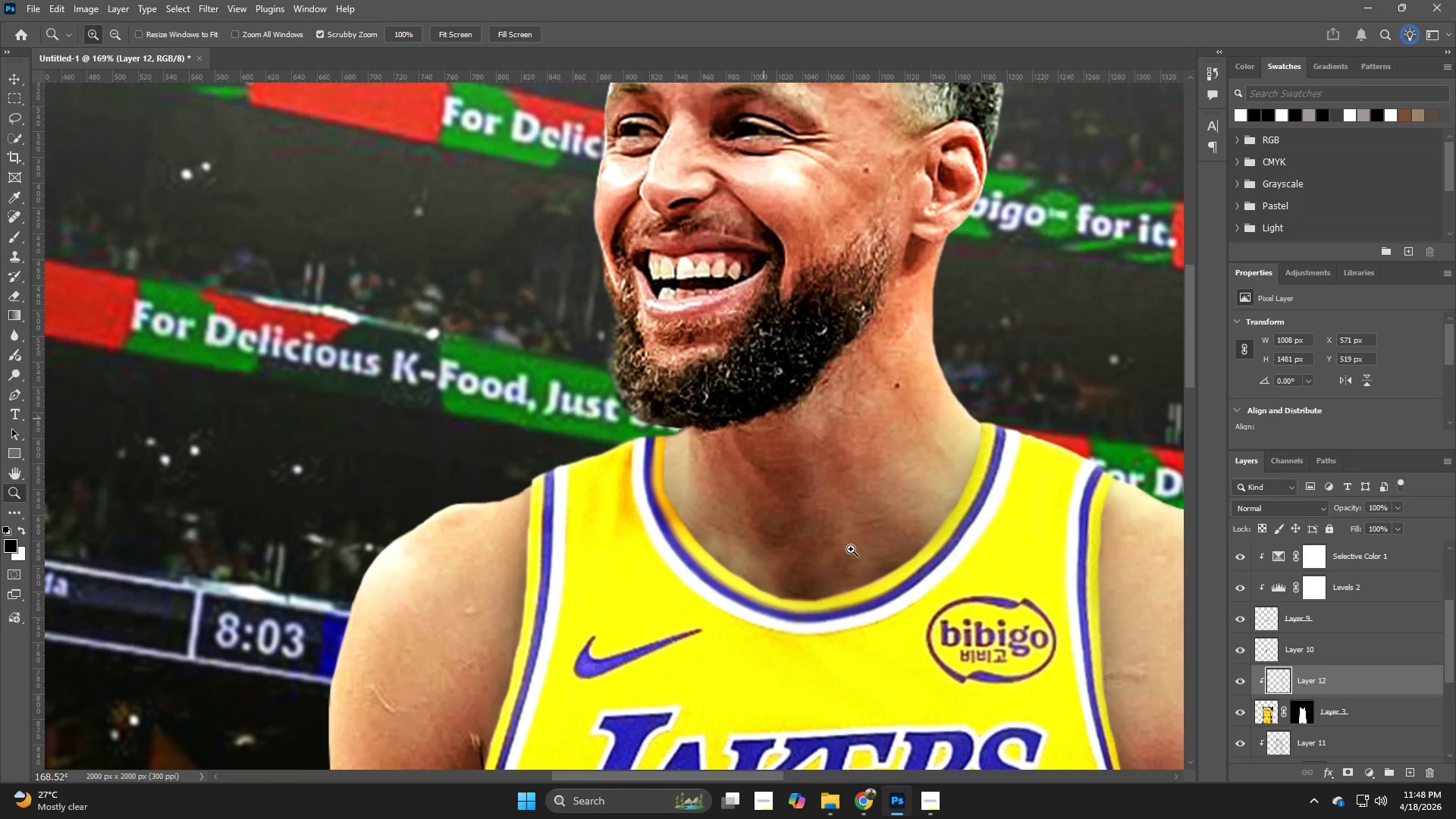 
key(B)
 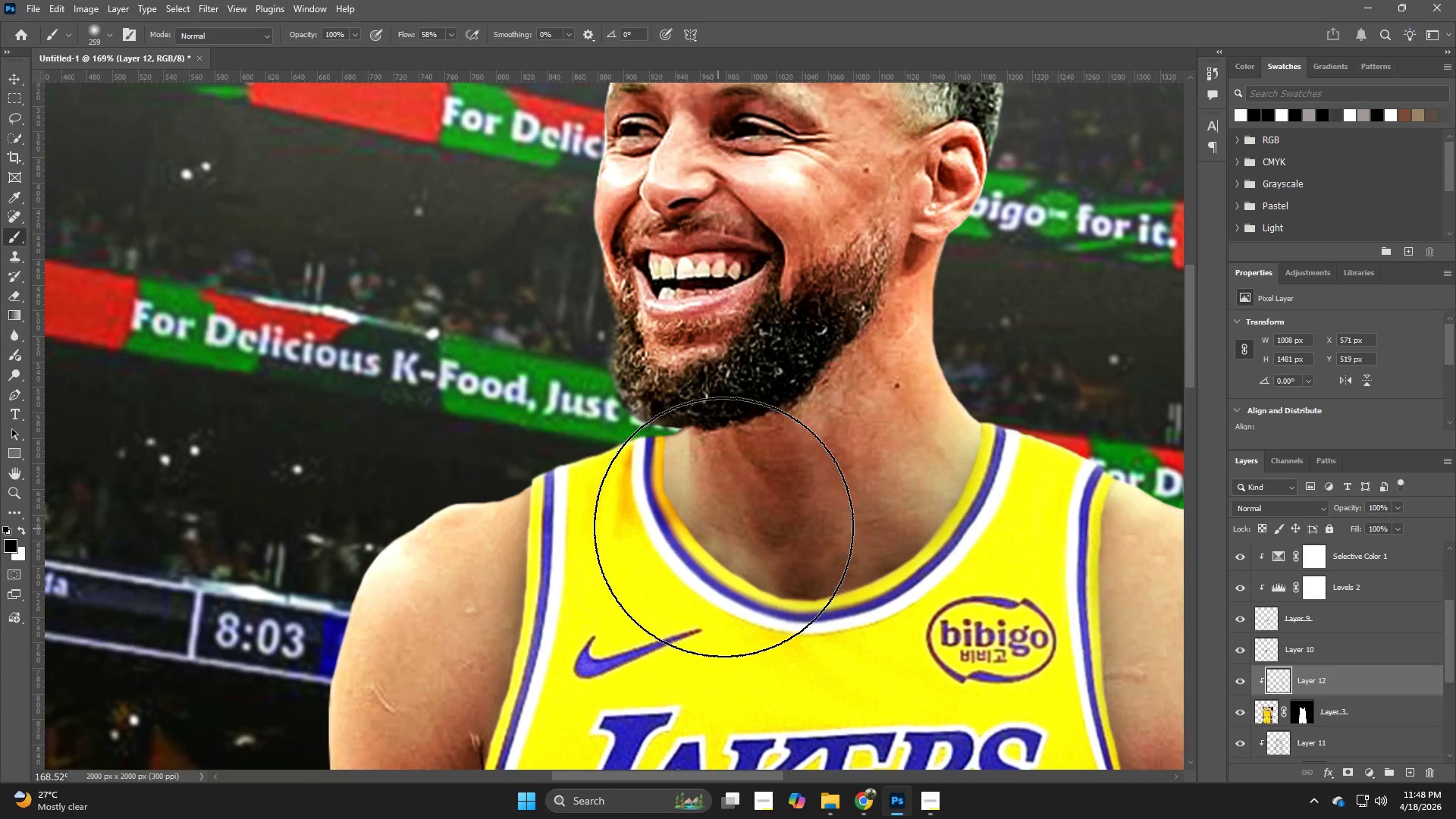 
hold_key(key=AltLeft, duration=0.56)
 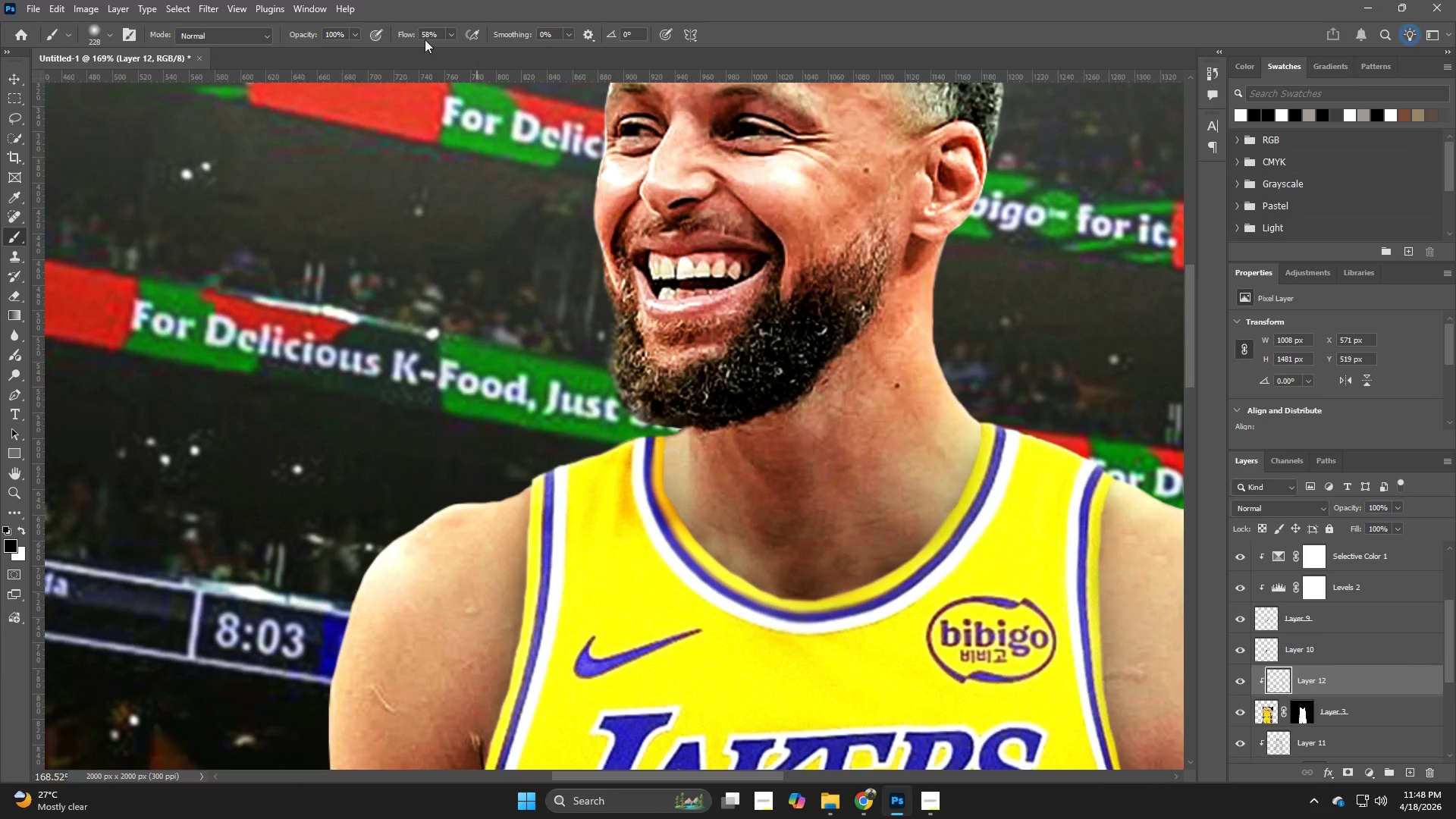 
left_click_drag(start_coordinate=[411, 36], to_coordinate=[380, 40])
 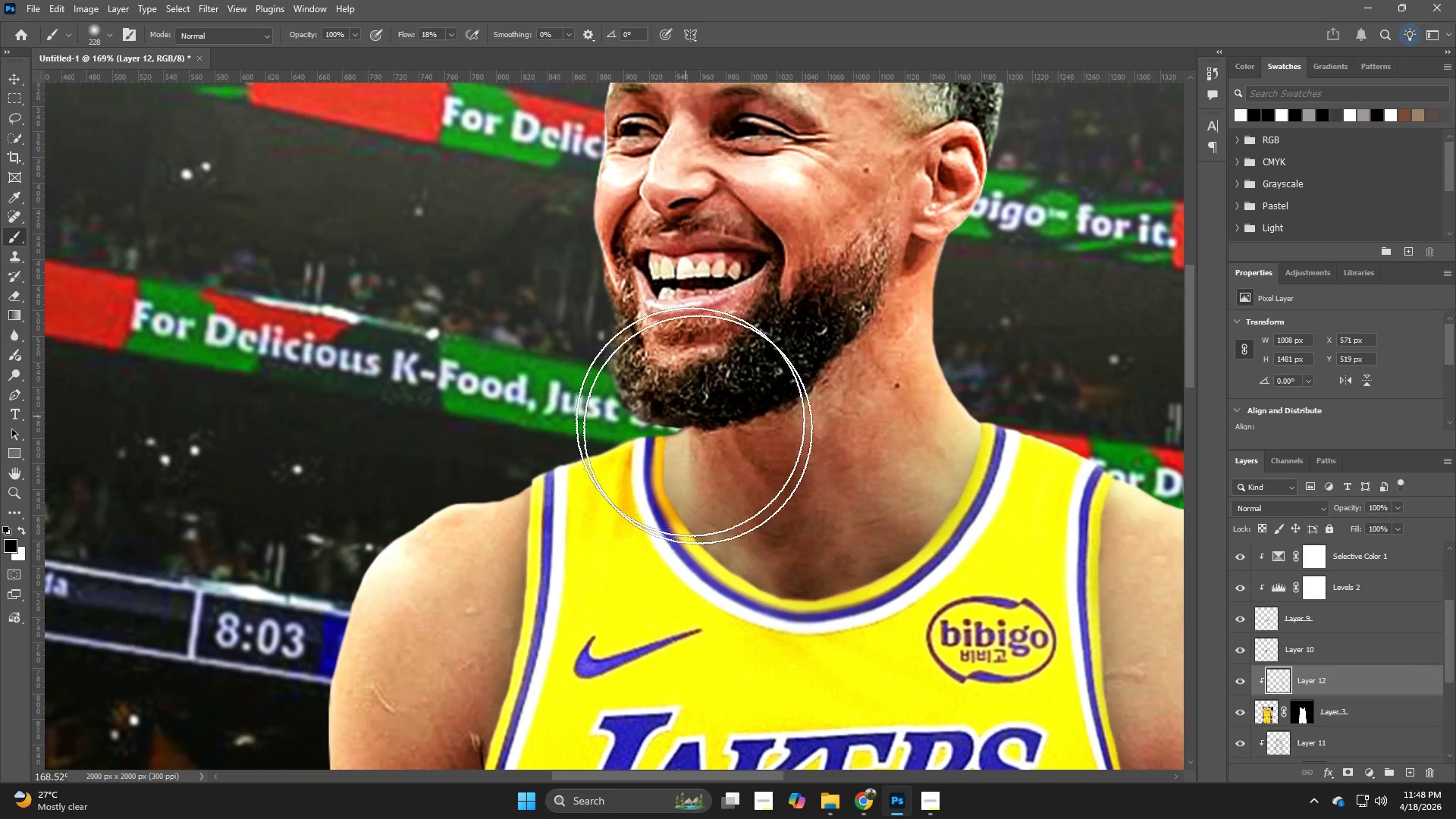 
left_click_drag(start_coordinate=[726, 477], to_coordinate=[815, 552])
 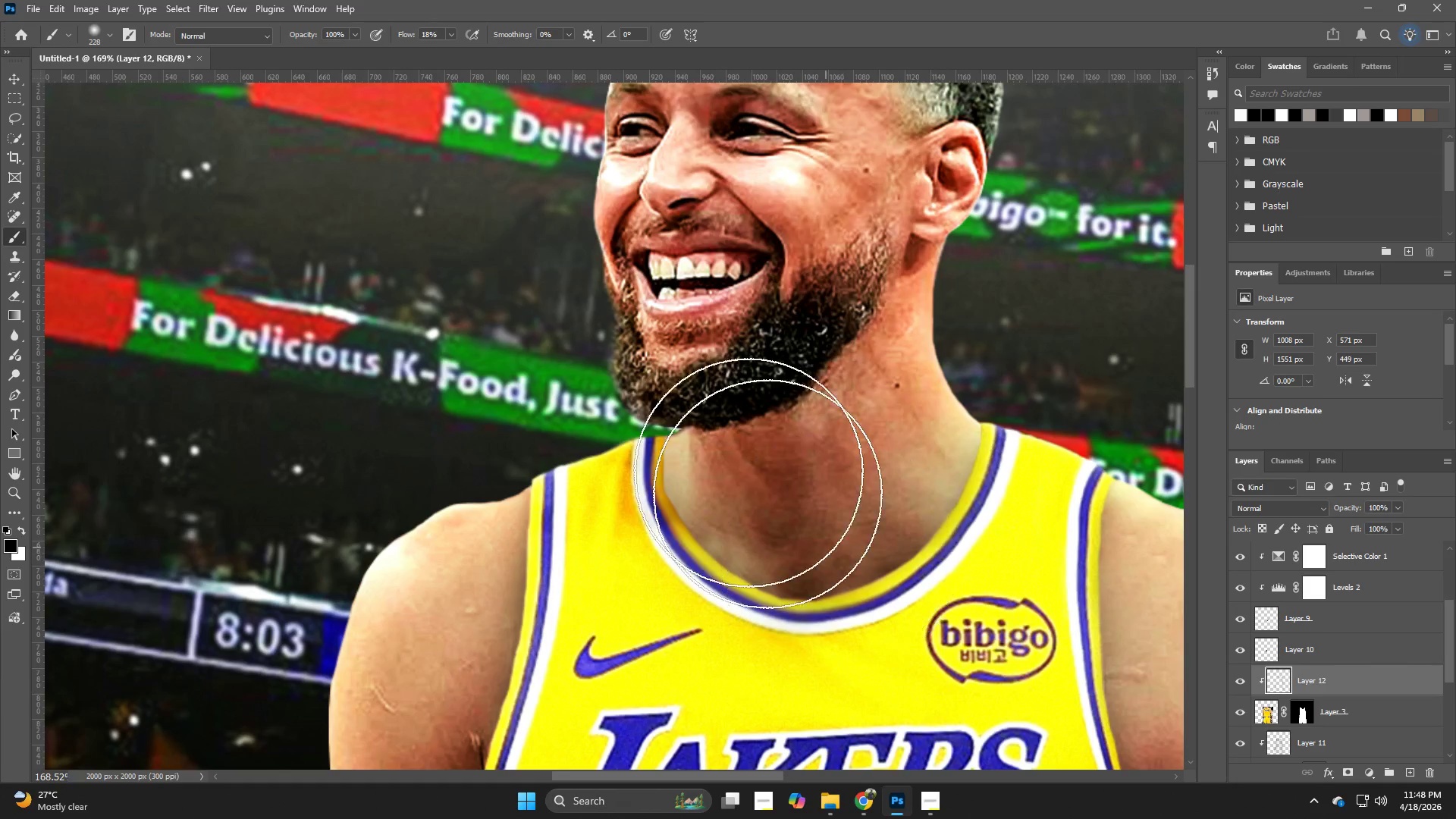 
key(Control+ControlLeft)
 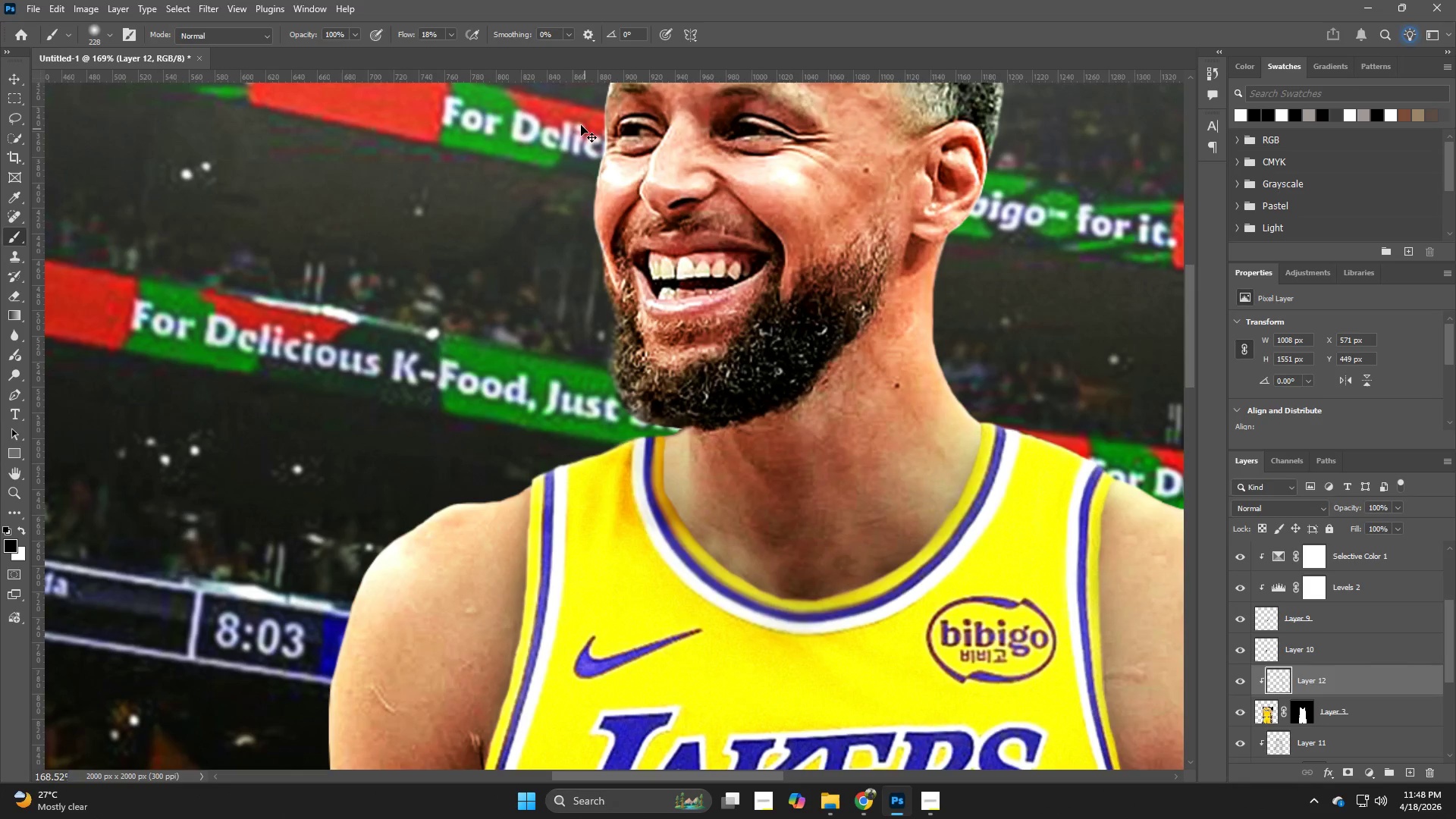 
key(Control+Z)
 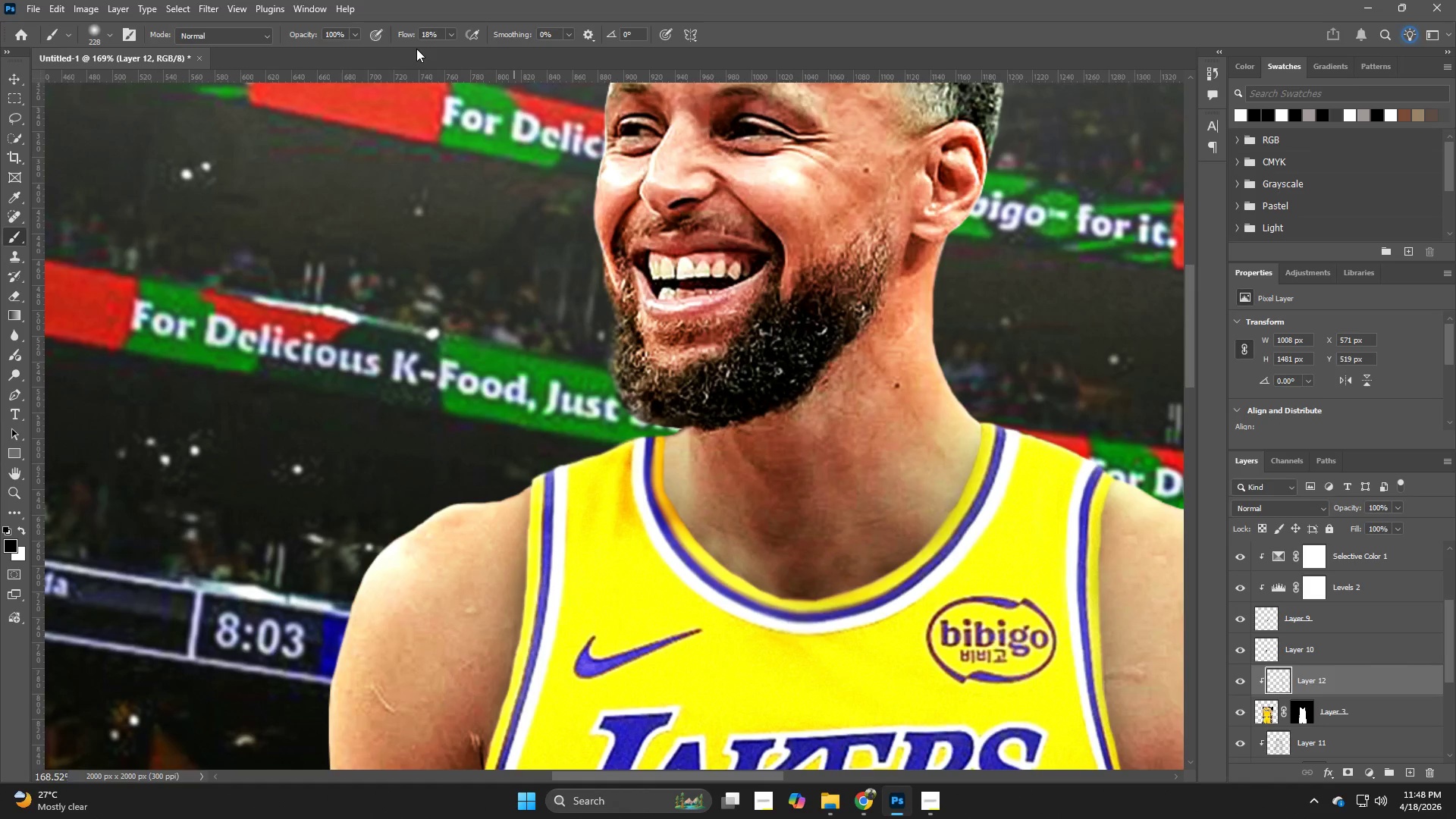 
left_click_drag(start_coordinate=[407, 35], to_coordinate=[383, 43])
 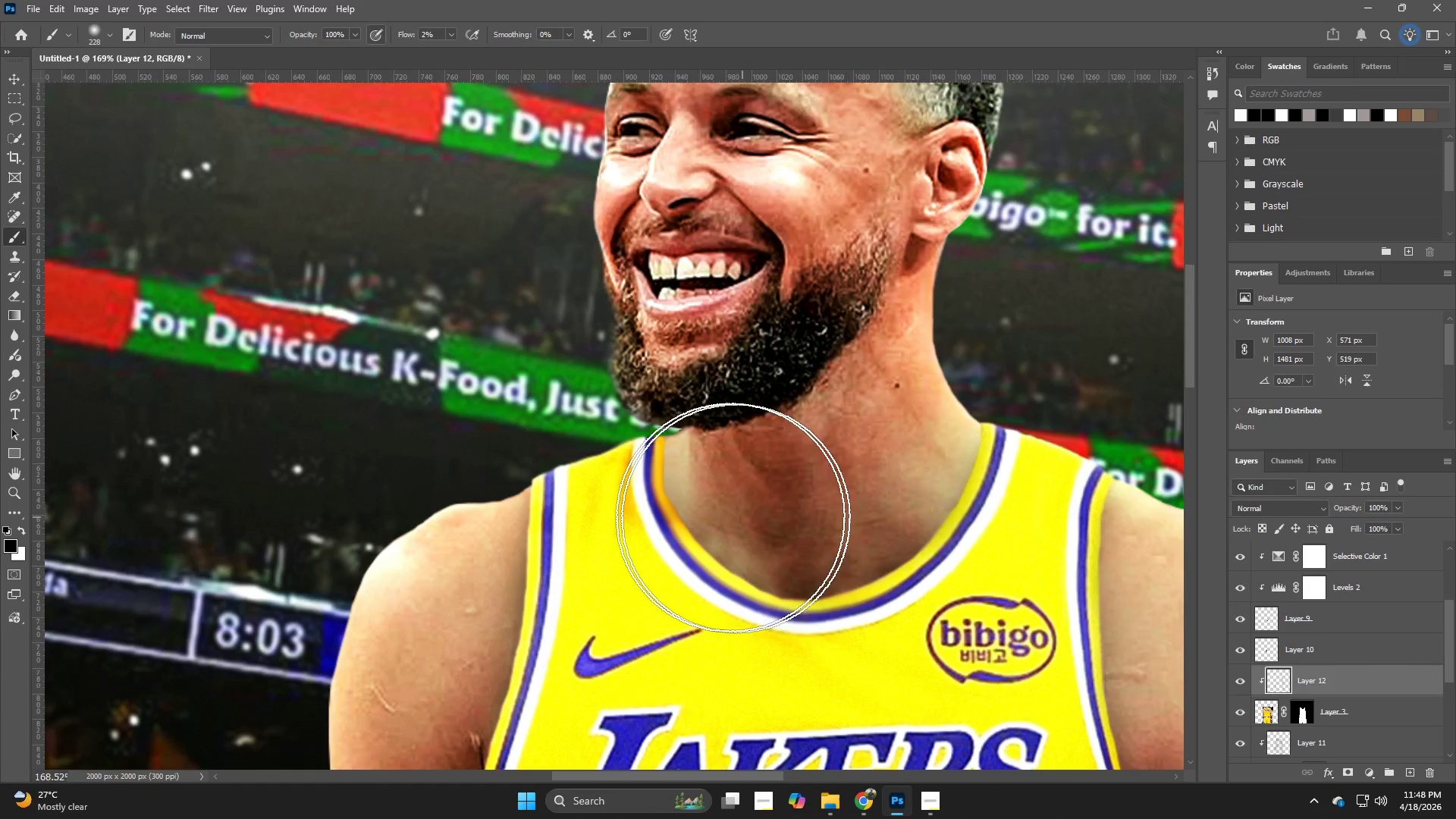 
left_click_drag(start_coordinate=[743, 518], to_coordinate=[823, 554])
 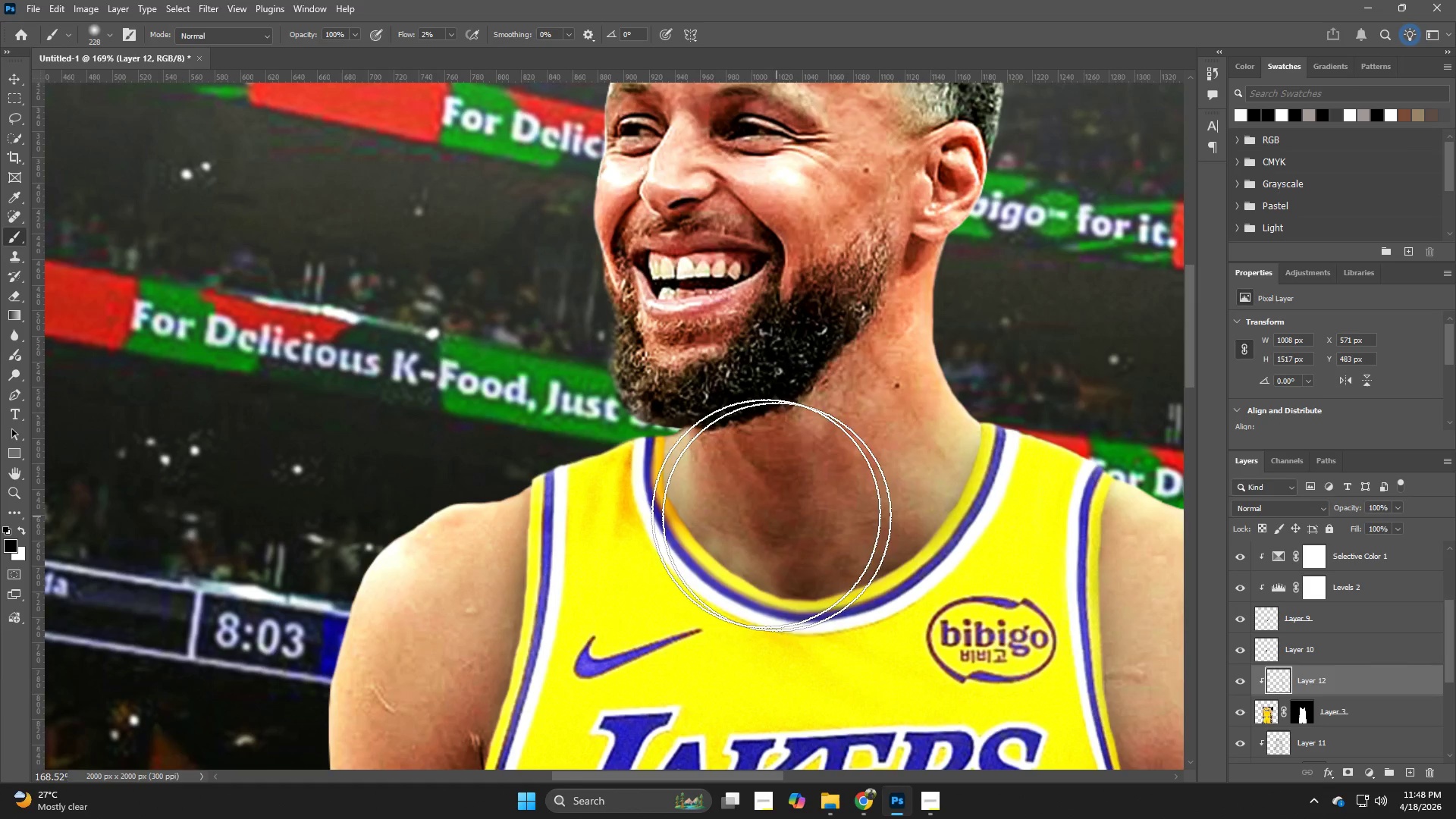 
left_click_drag(start_coordinate=[763, 511], to_coordinate=[774, 519])
 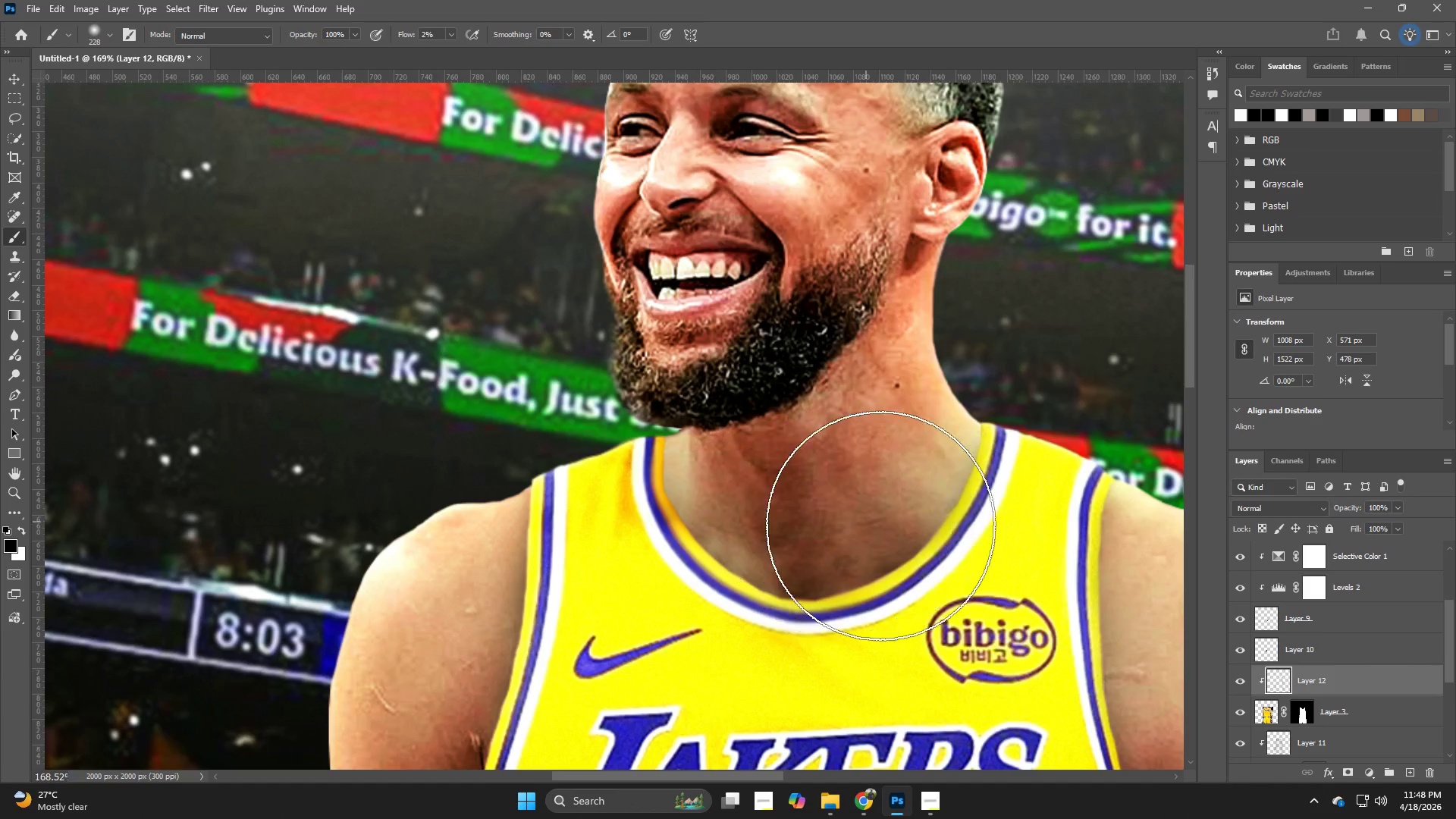 
hold_key(key=AltLeft, duration=0.48)
 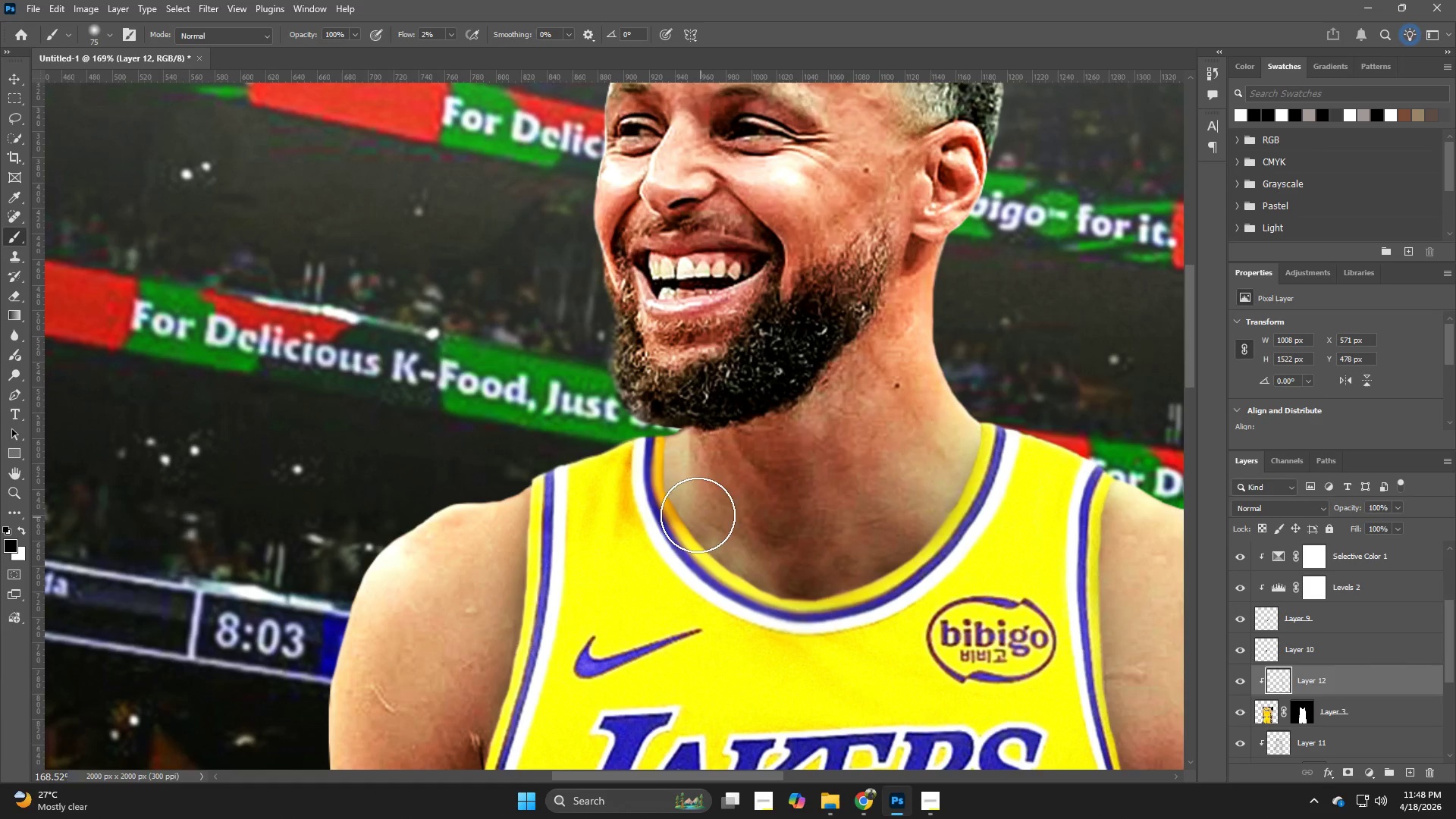 
left_click_drag(start_coordinate=[698, 515], to_coordinate=[902, 544])
 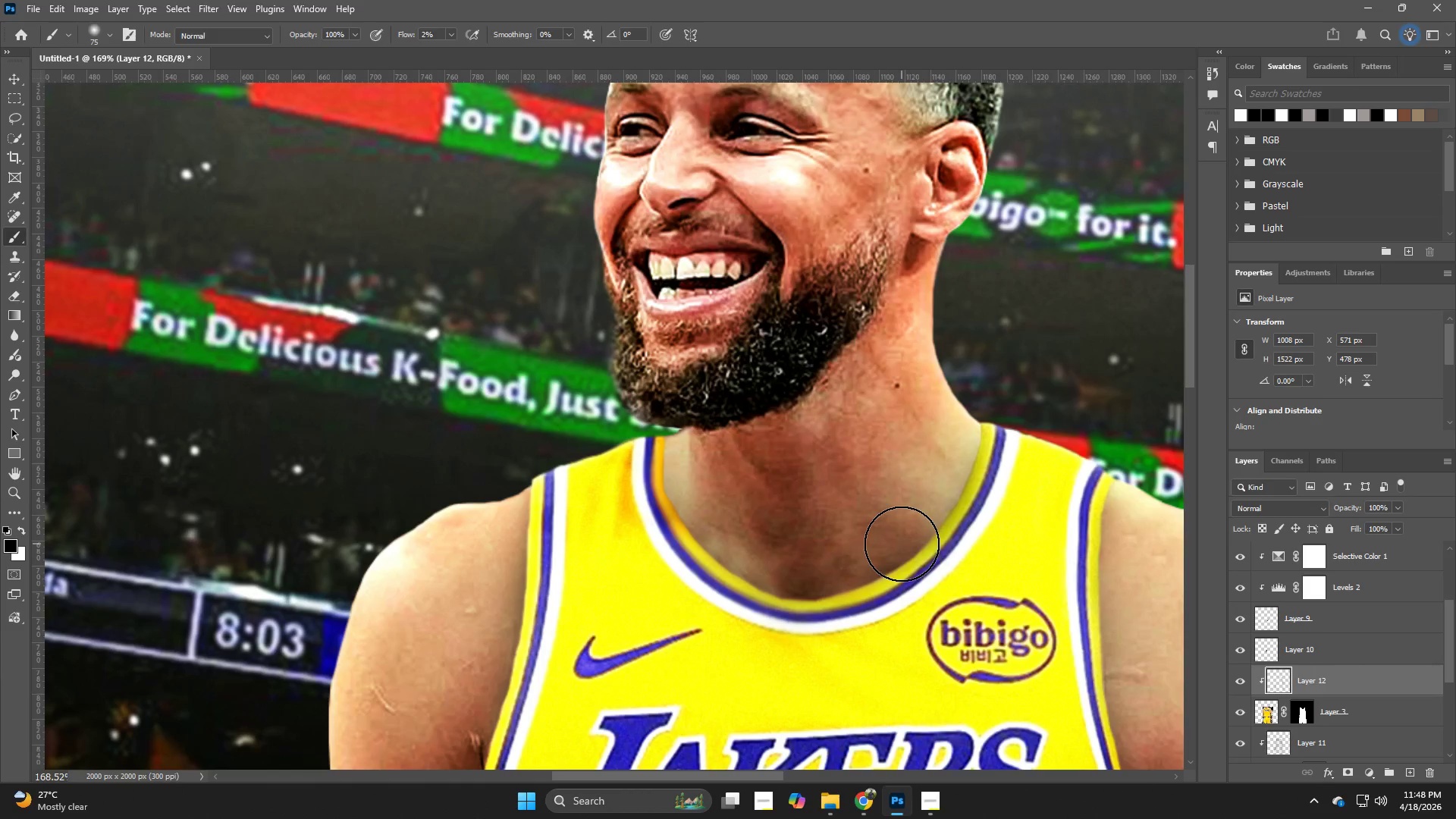 
hold_key(key=Z, duration=0.39)
 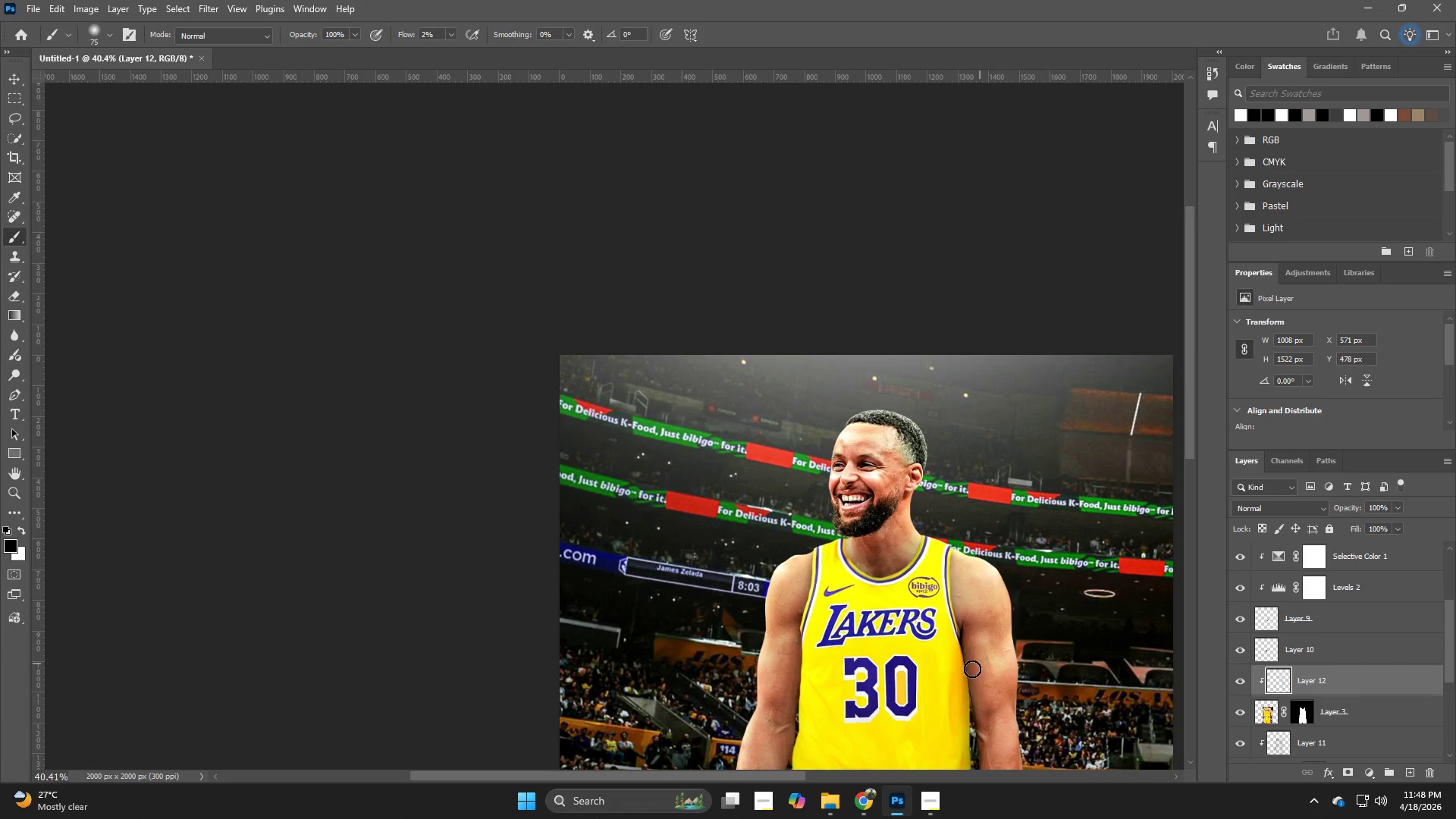 
left_click_drag(start_coordinate=[902, 571], to_coordinate=[814, 600])
 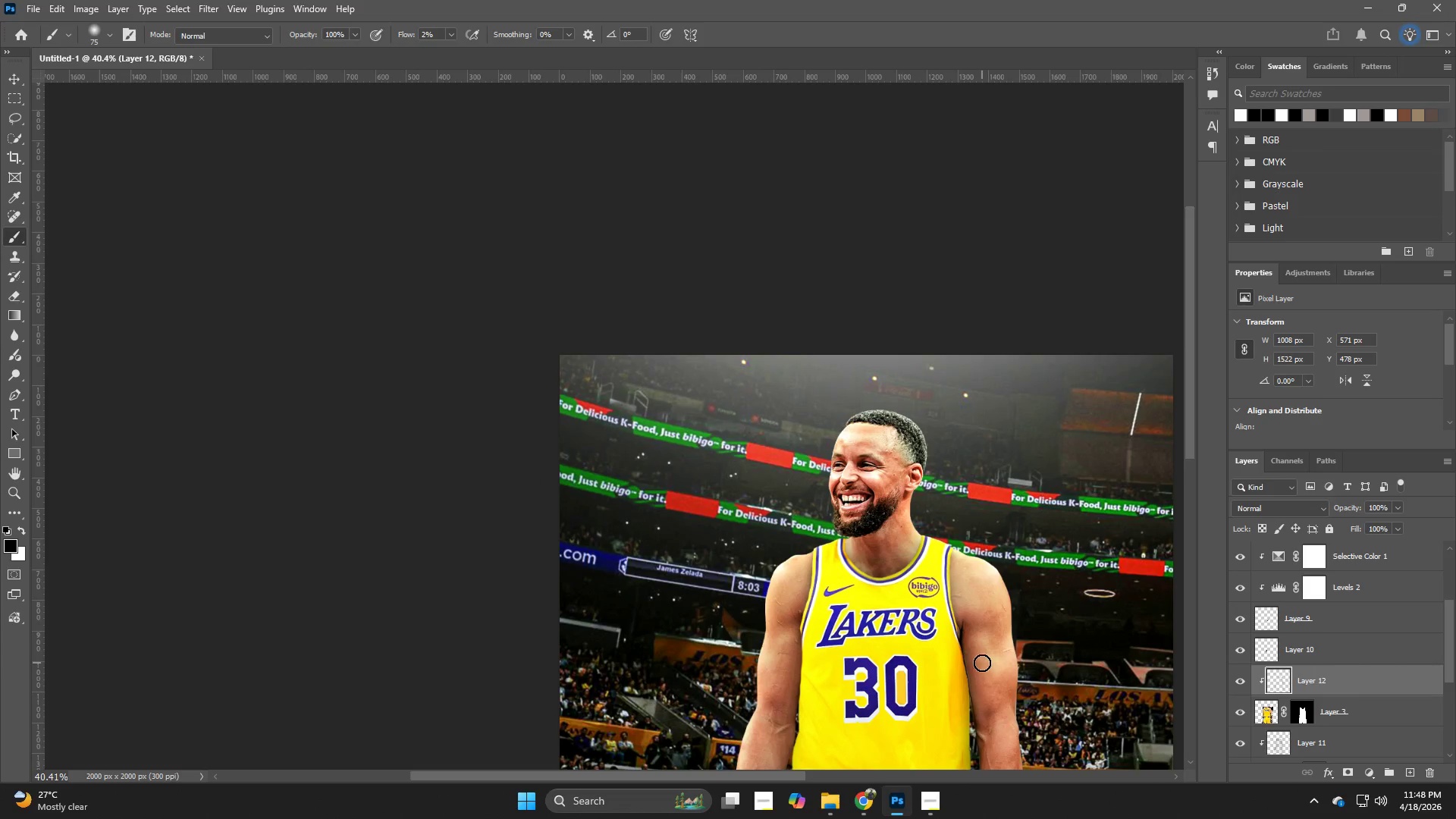 
hold_key(key=Space, duration=0.66)
 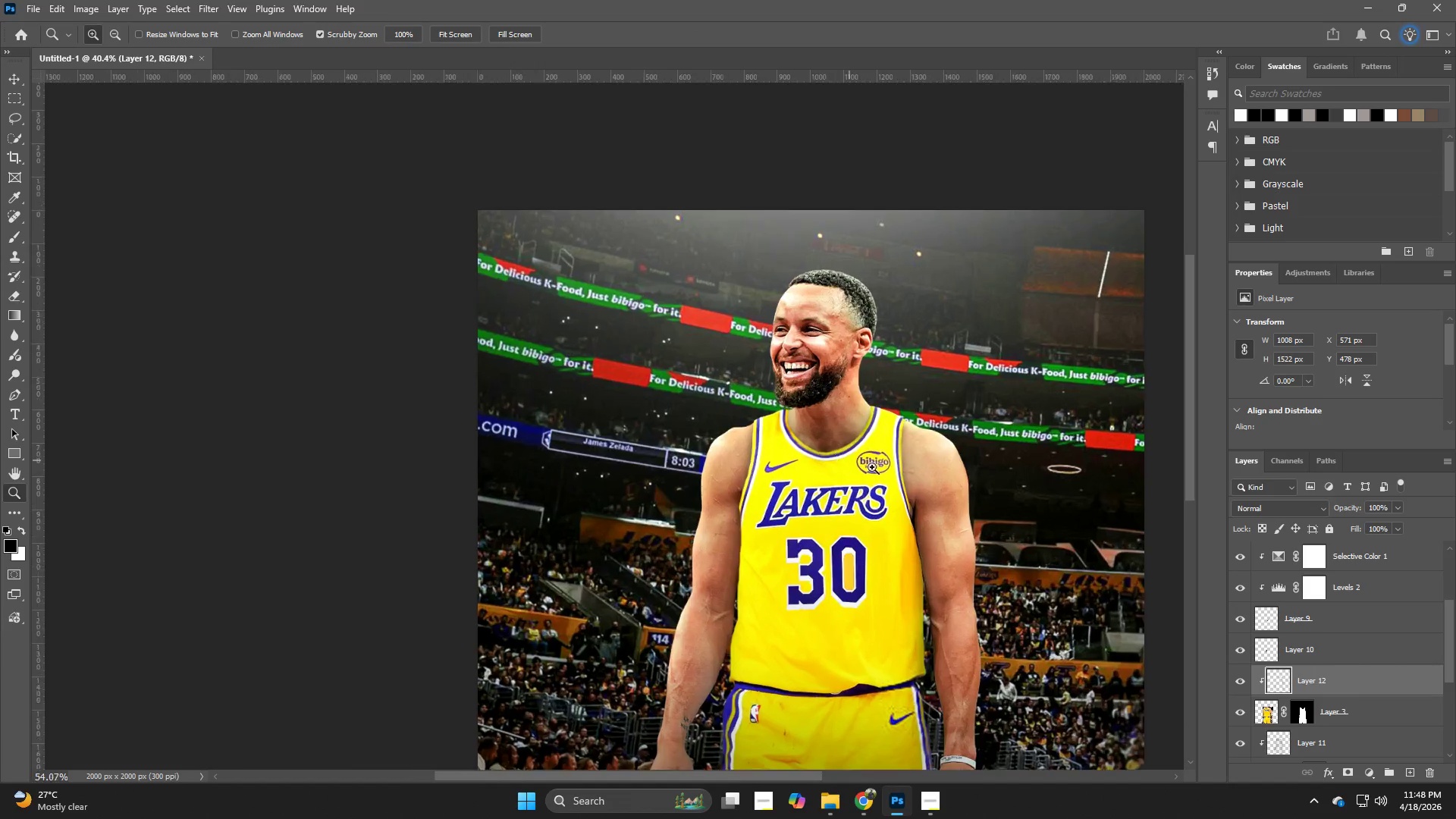 
left_click_drag(start_coordinate=[934, 661], to_coordinate=[880, 535])
 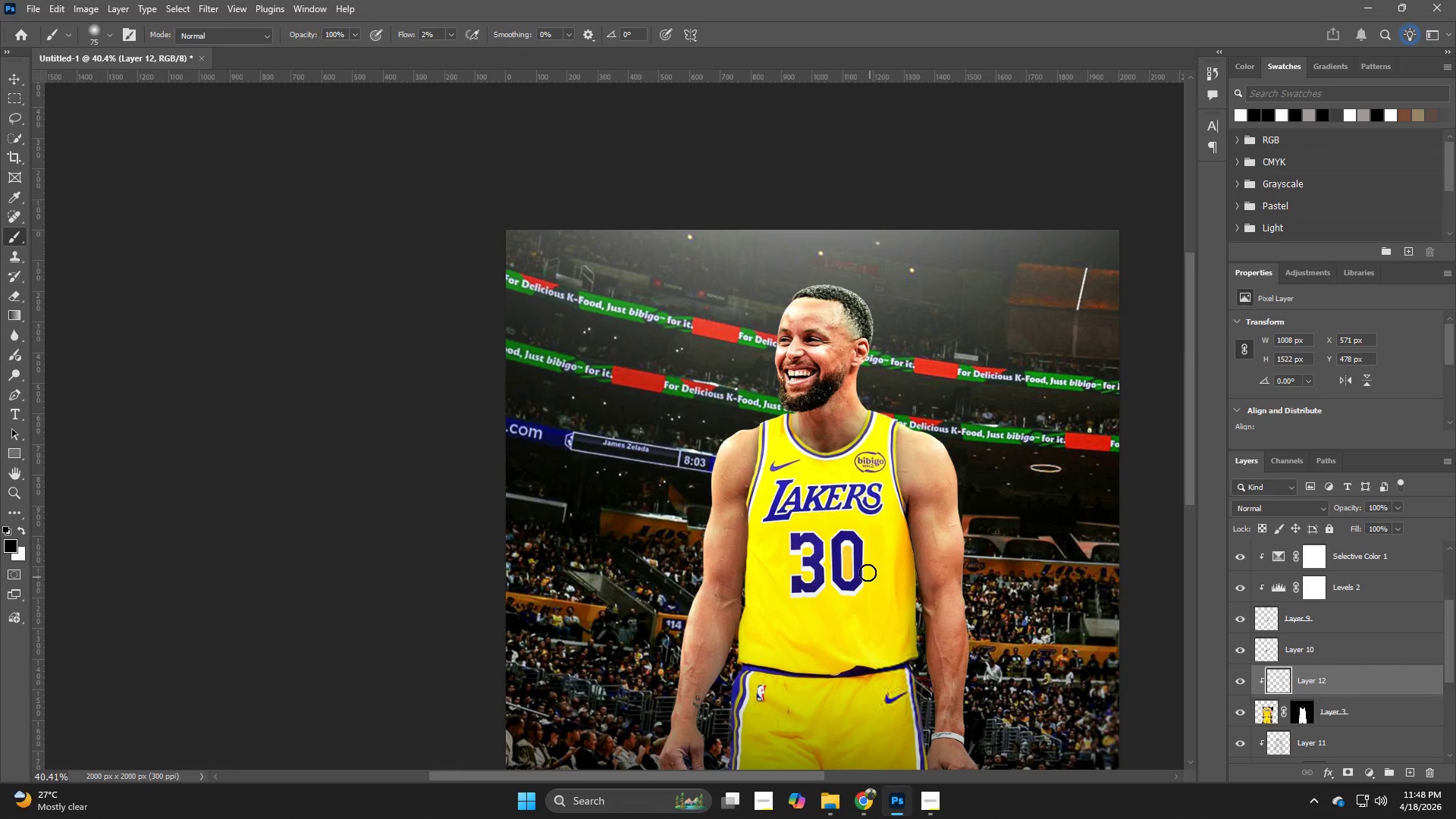 
hold_key(key=Z, duration=0.42)
 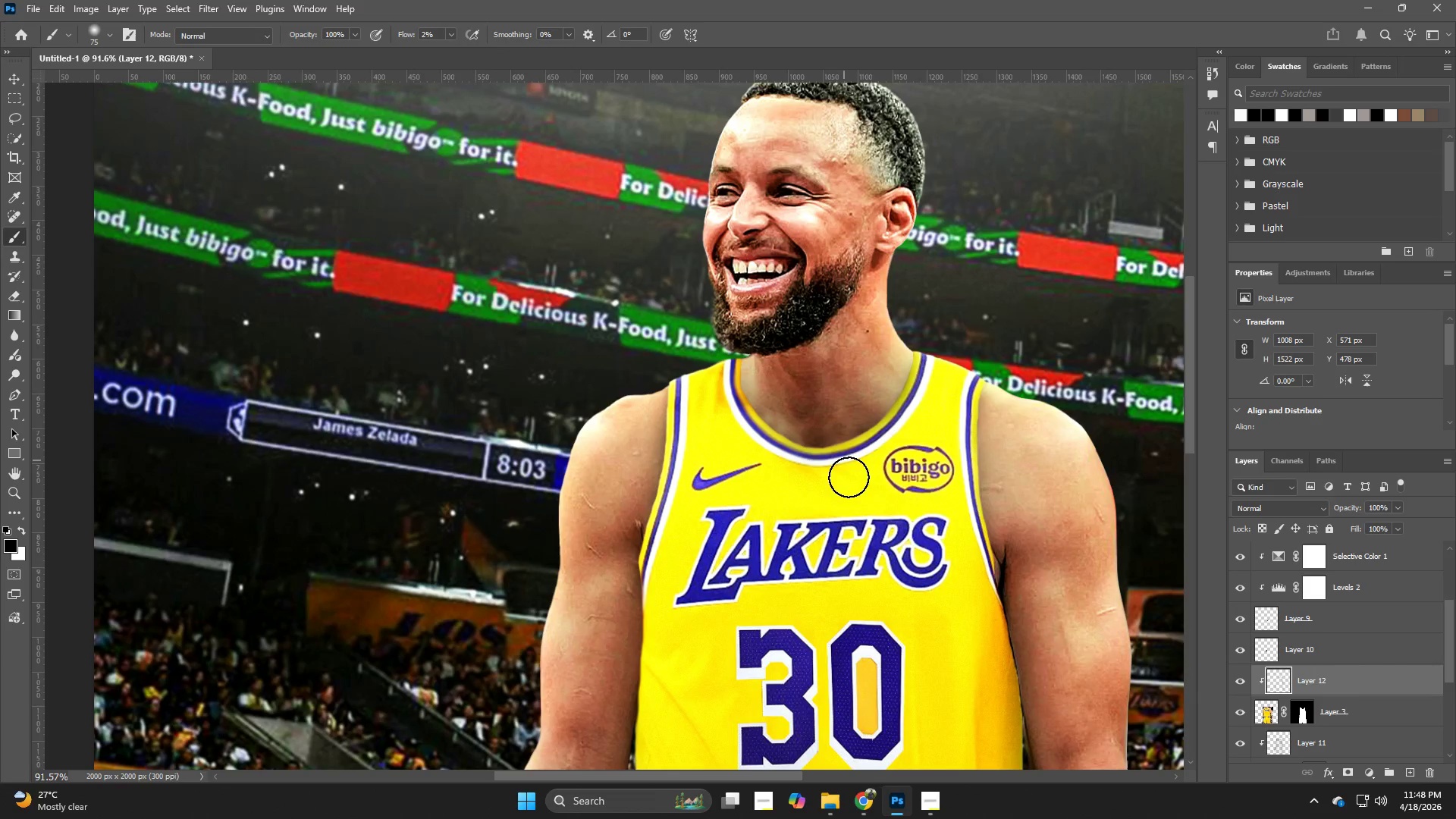 
left_click_drag(start_coordinate=[831, 457], to_coordinate=[885, 470])
 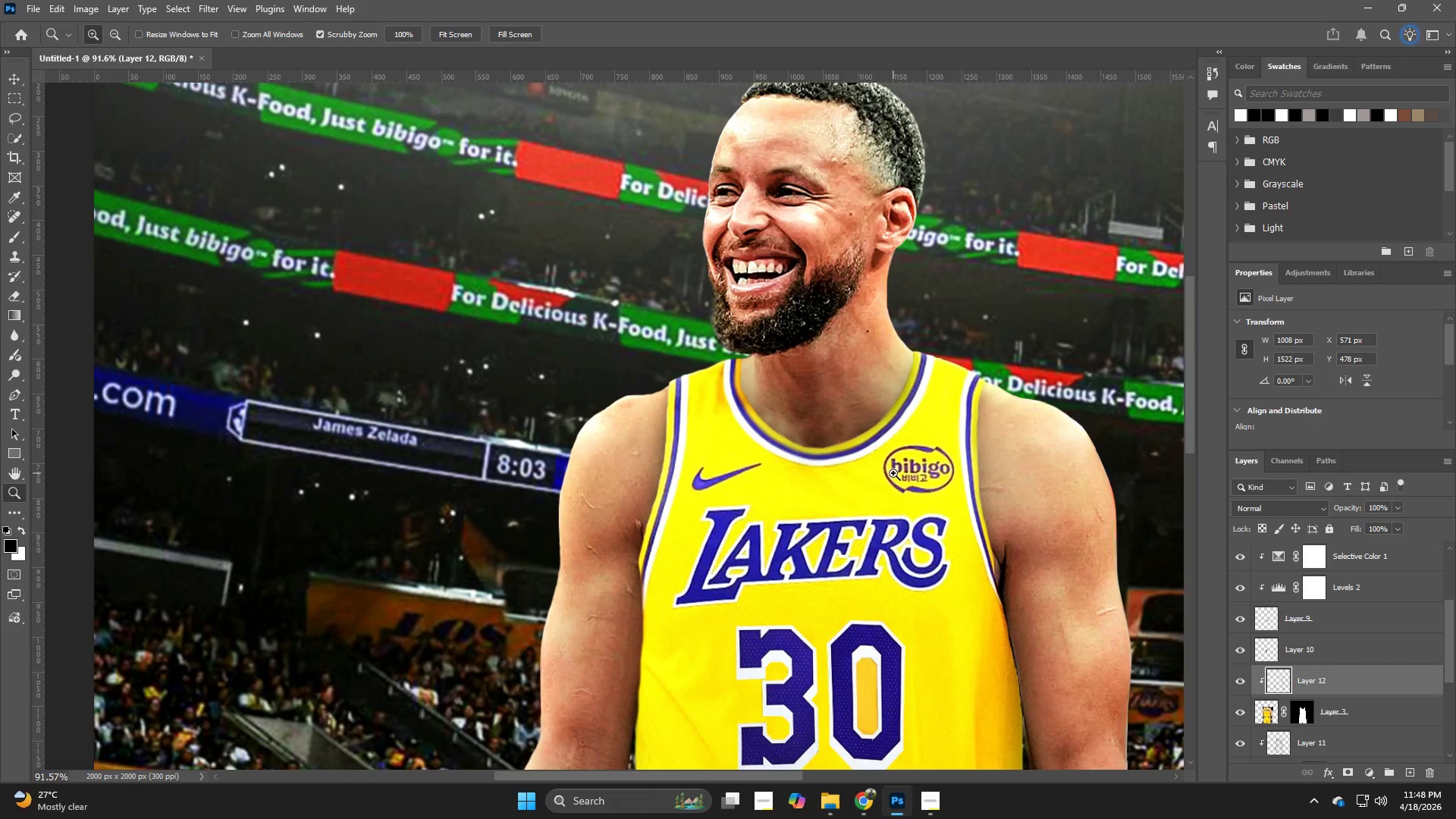 
key(B)
 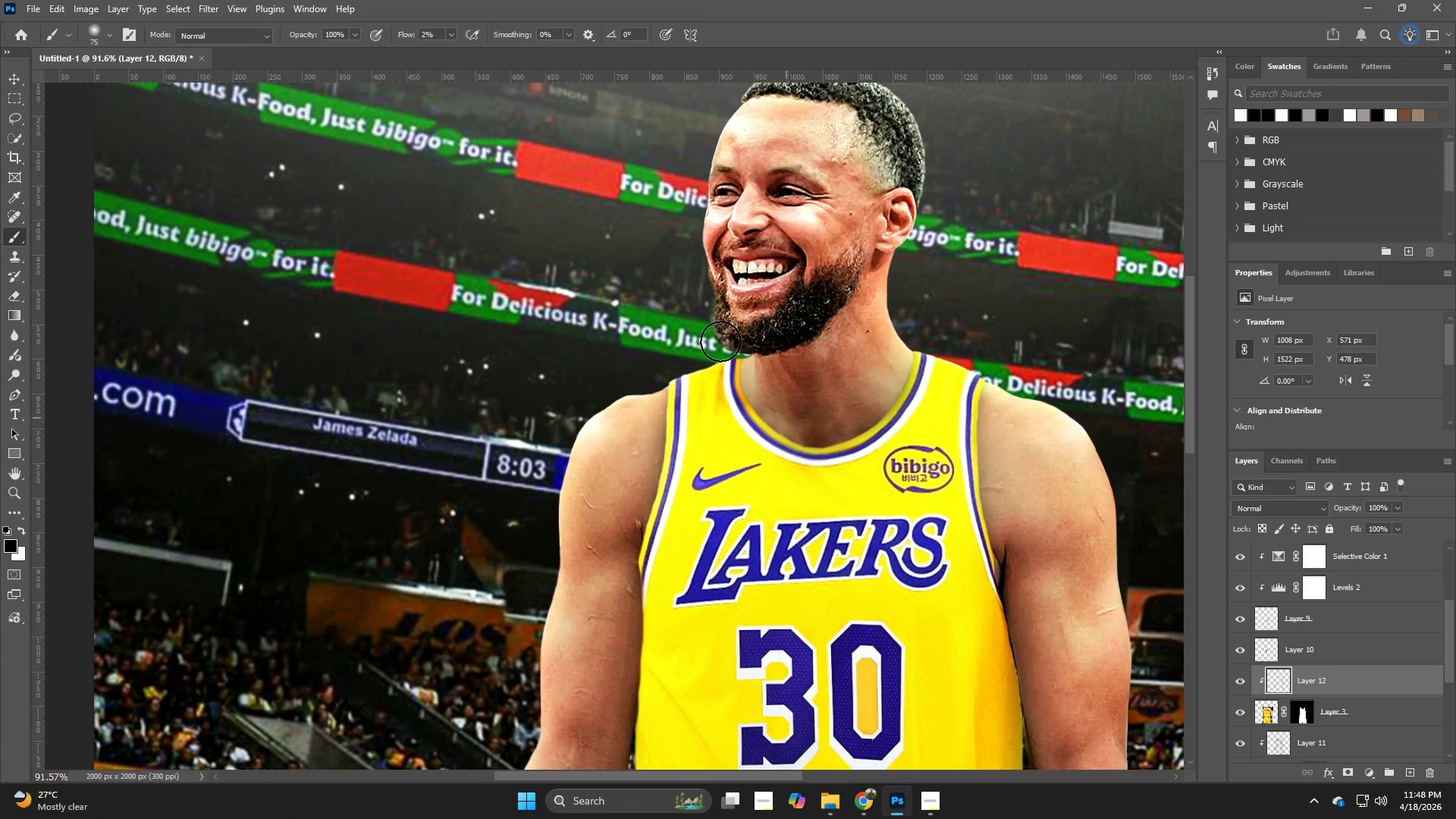 
hold_key(key=AltLeft, duration=1.45)
 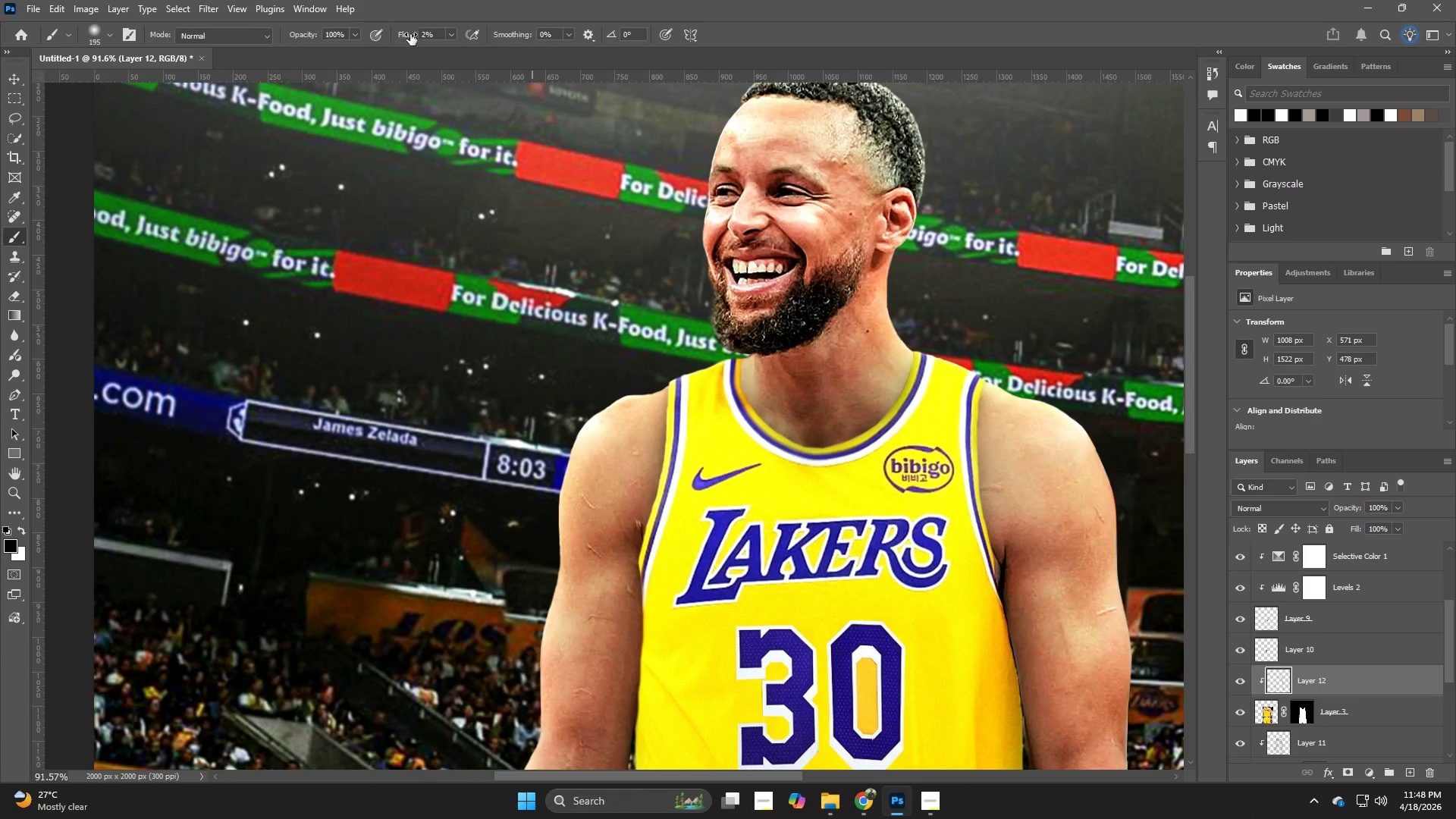 
left_click_drag(start_coordinate=[410, 34], to_coordinate=[418, 38])
 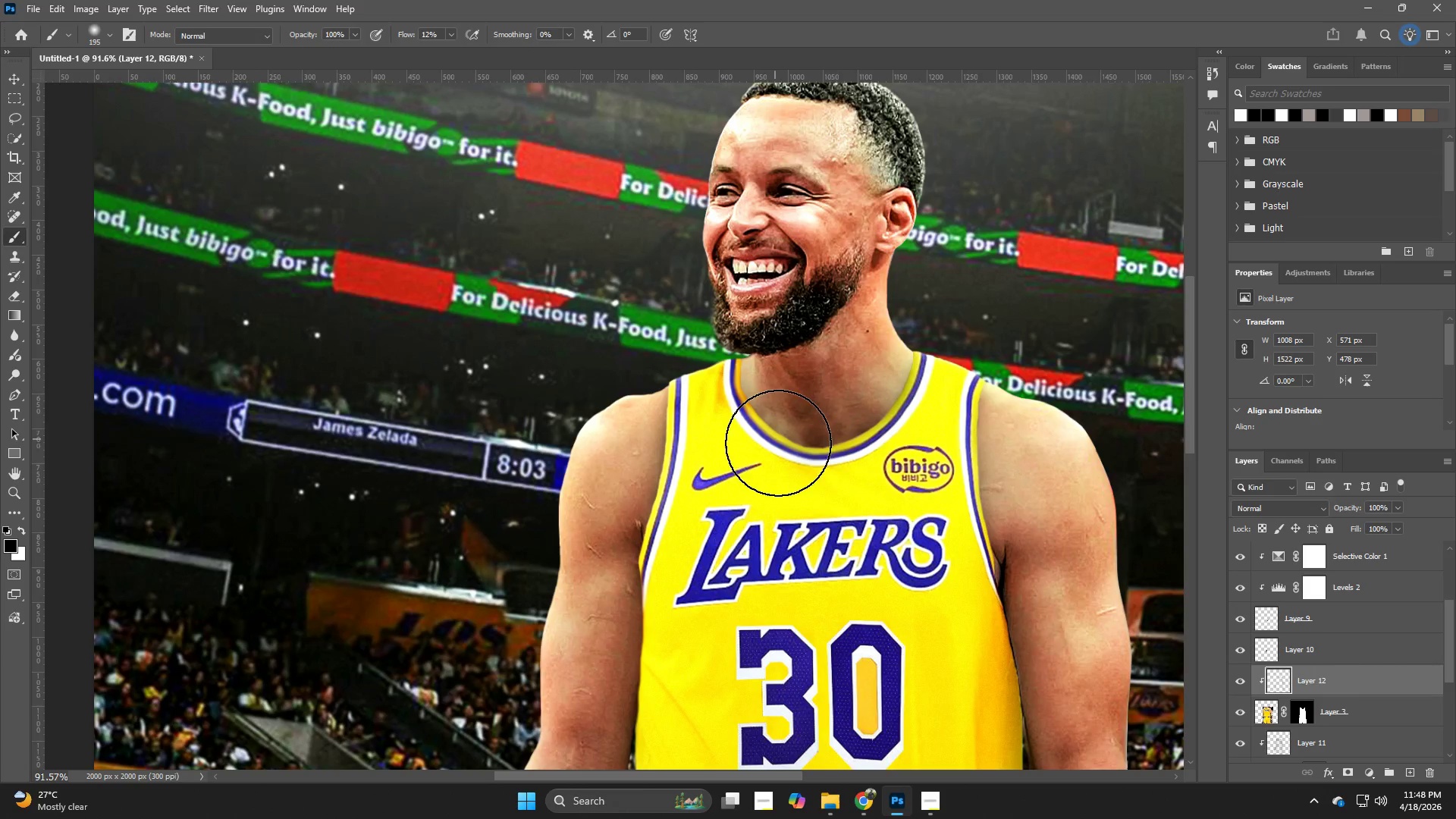 
hold_key(key=AltLeft, duration=0.41)
 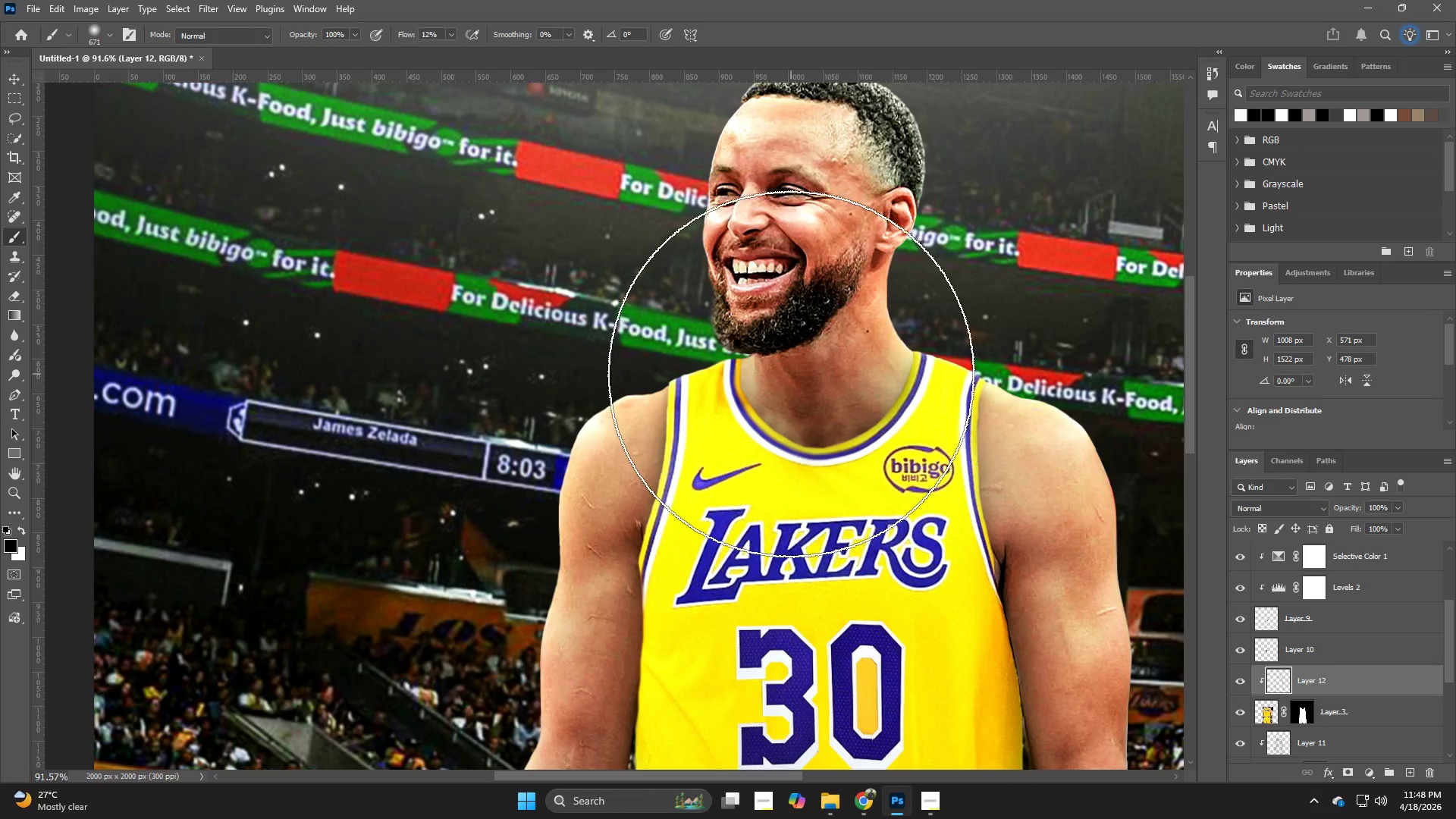 
left_click([791, 374])
 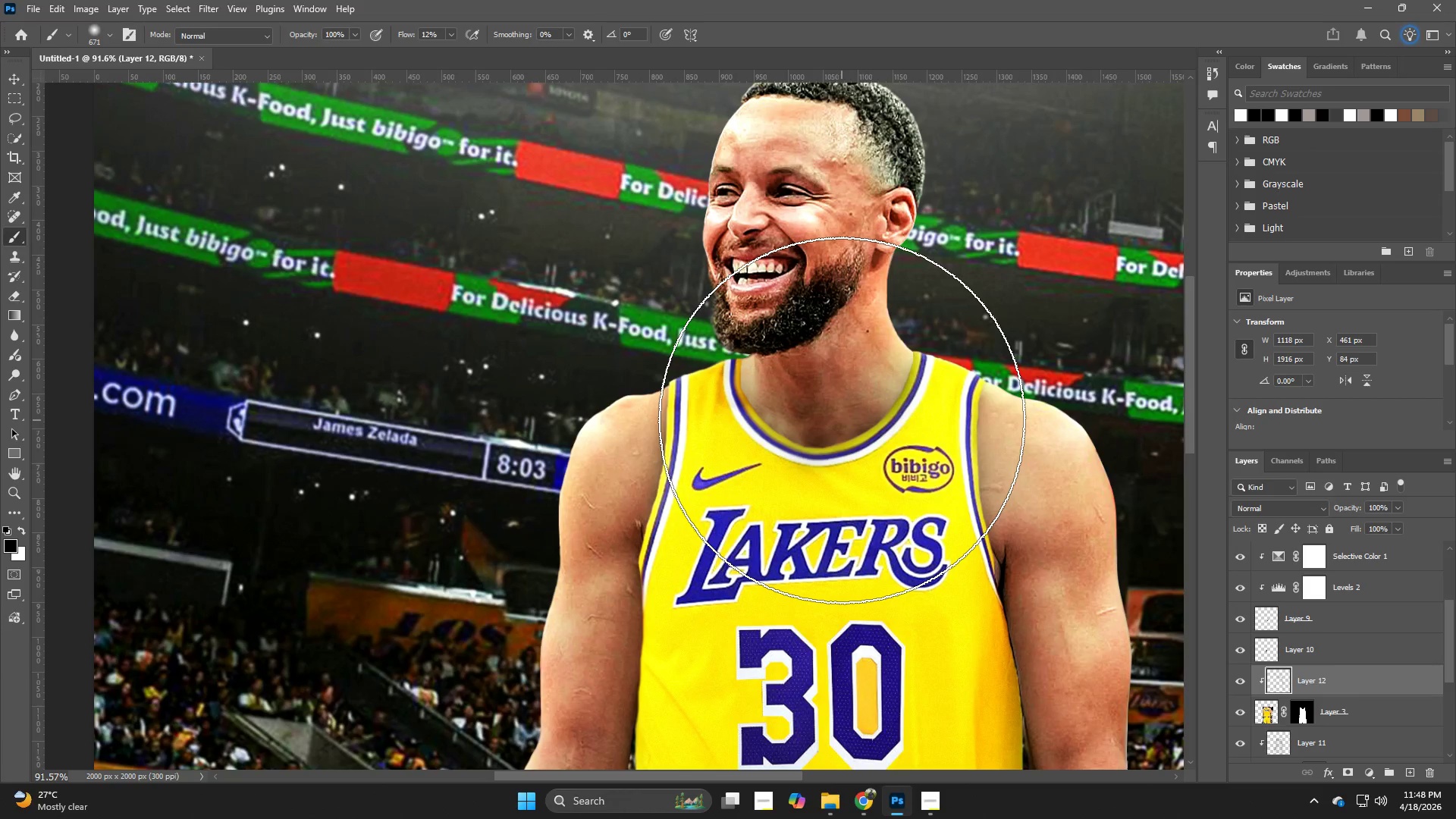 
key(Control+ControlLeft)
 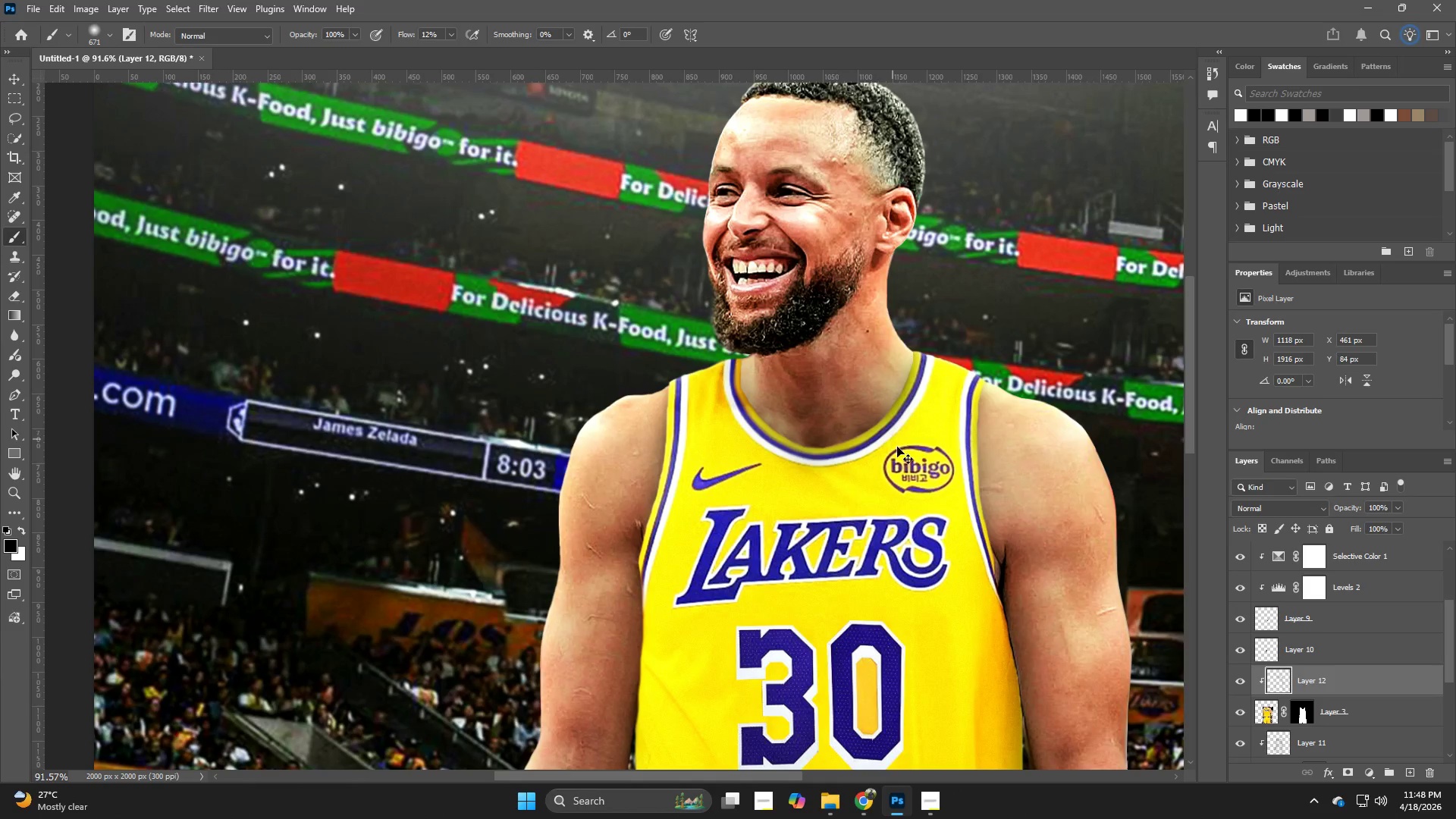 
key(Control+Z)
 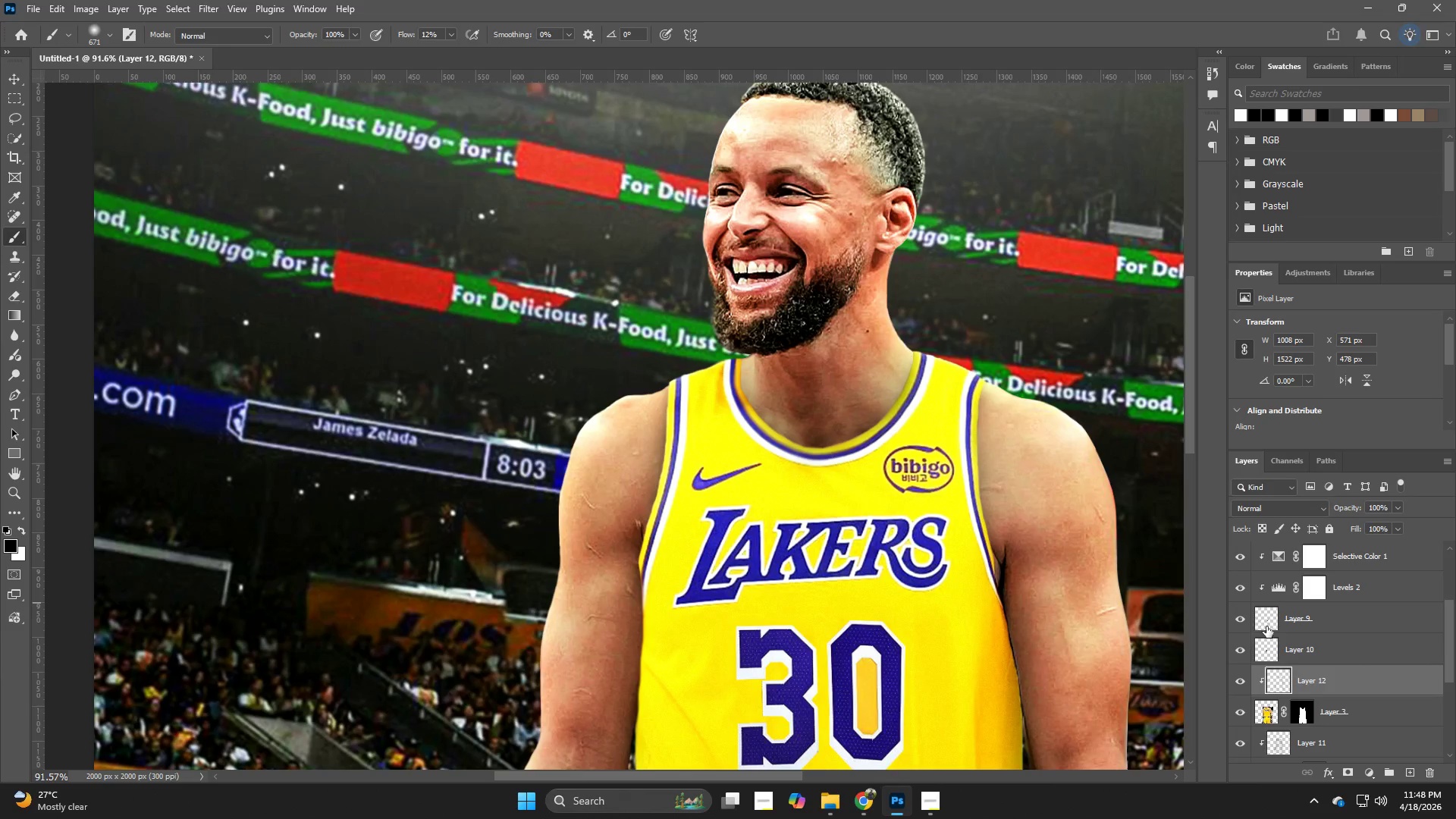 
key(Control+ControlLeft)
 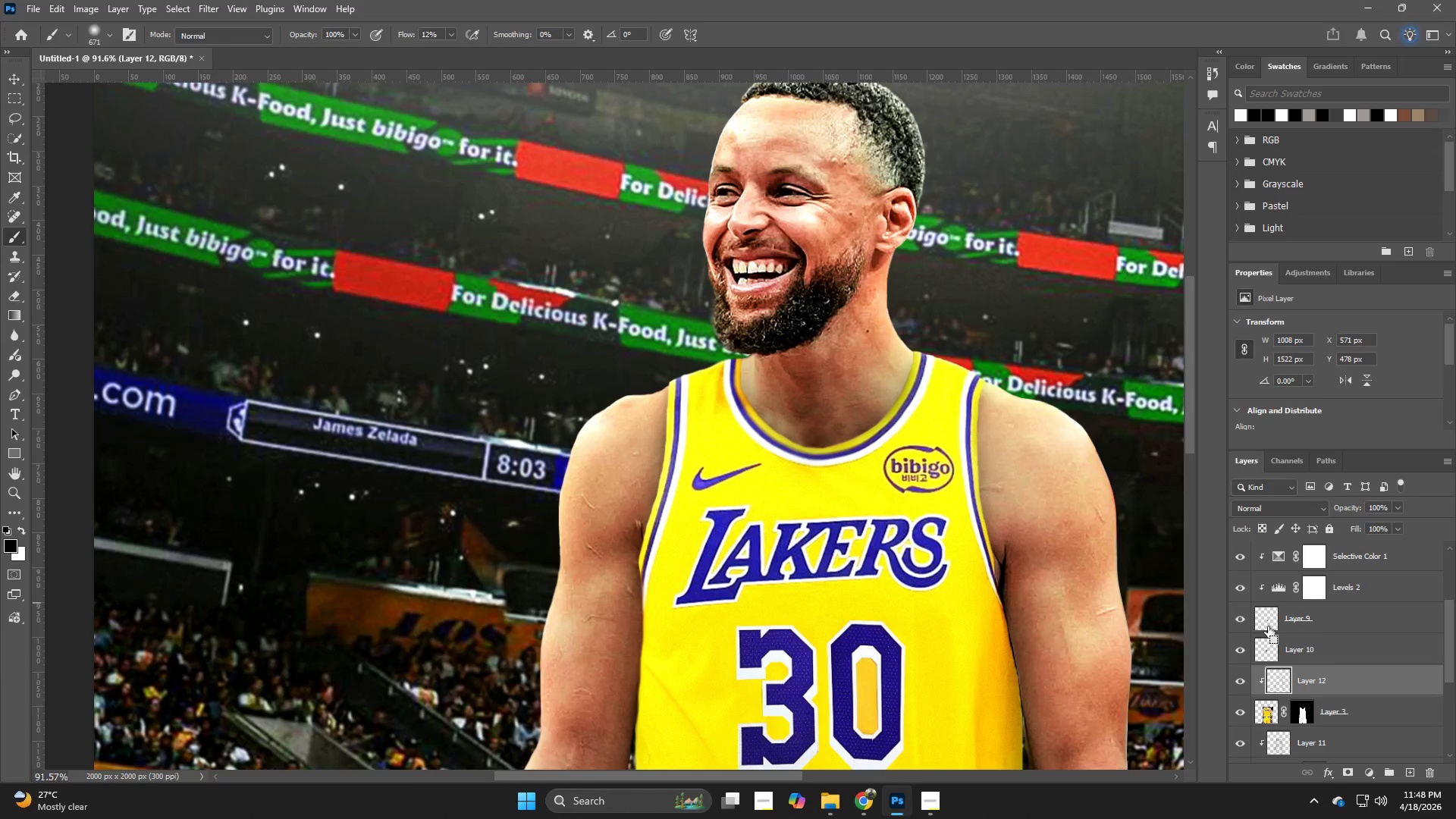 
key(Control+Z)
 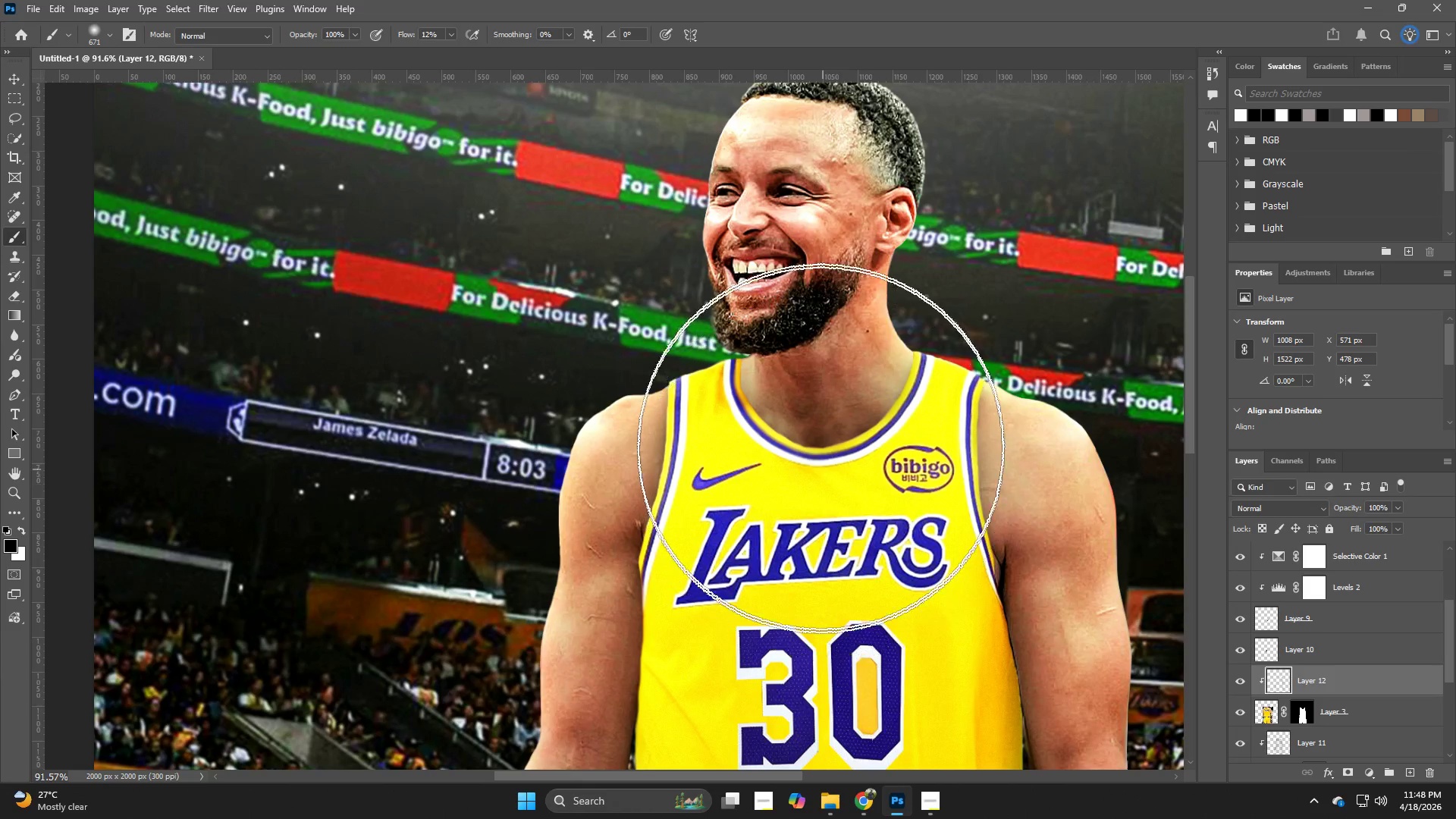 
left_click([810, 328])
 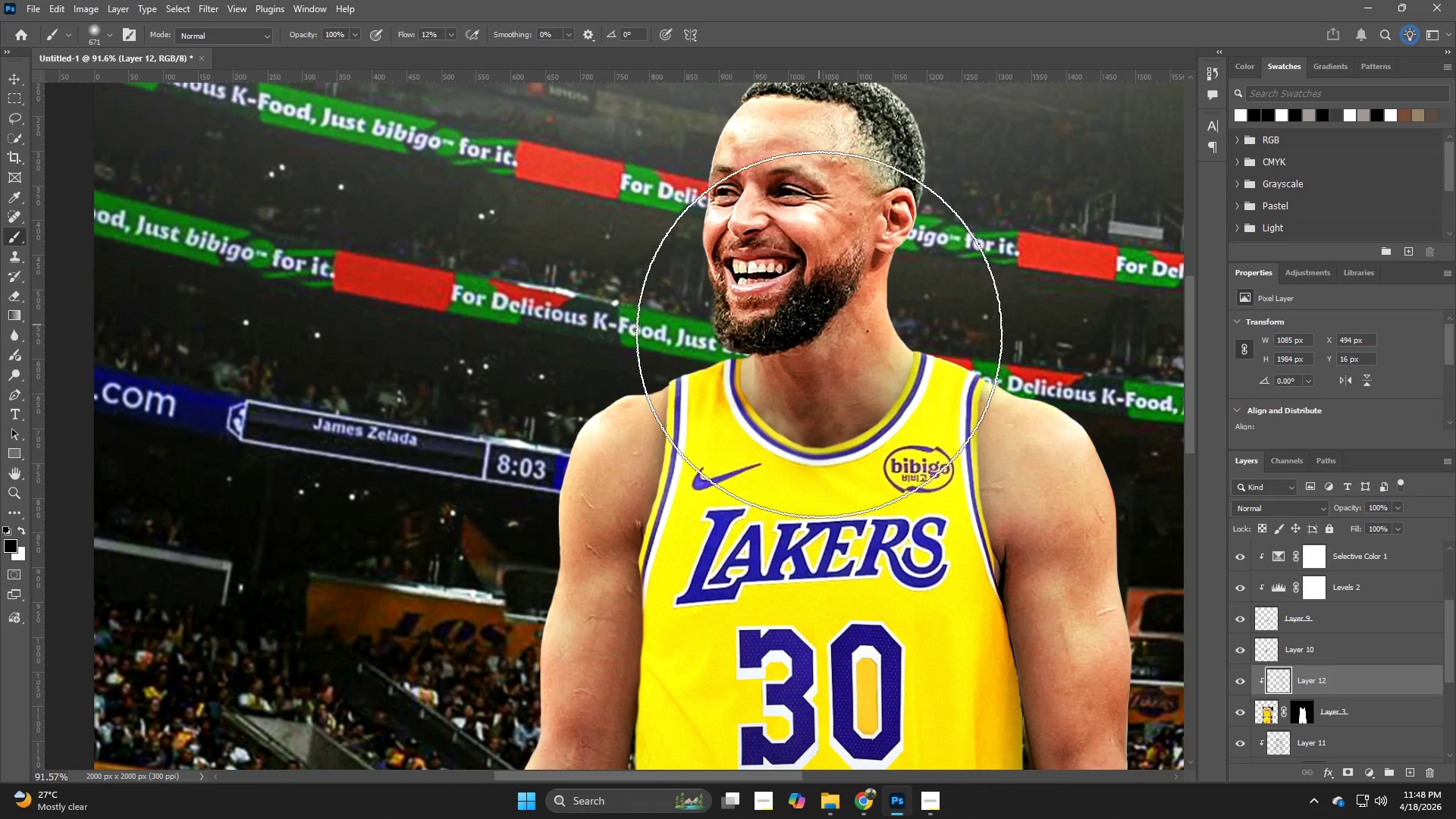 
key(Z)
 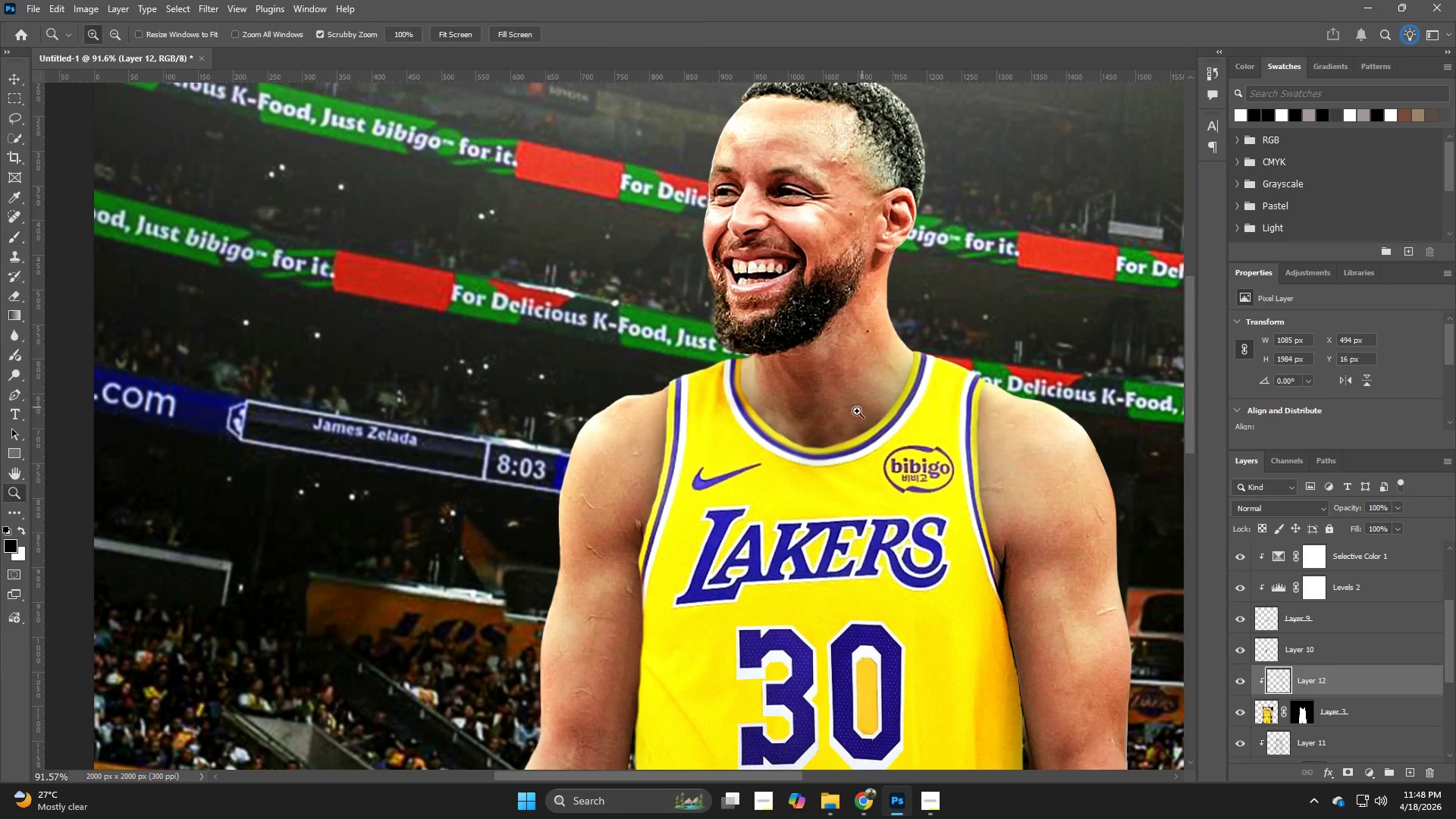 
left_click_drag(start_coordinate=[861, 410], to_coordinate=[805, 426])
 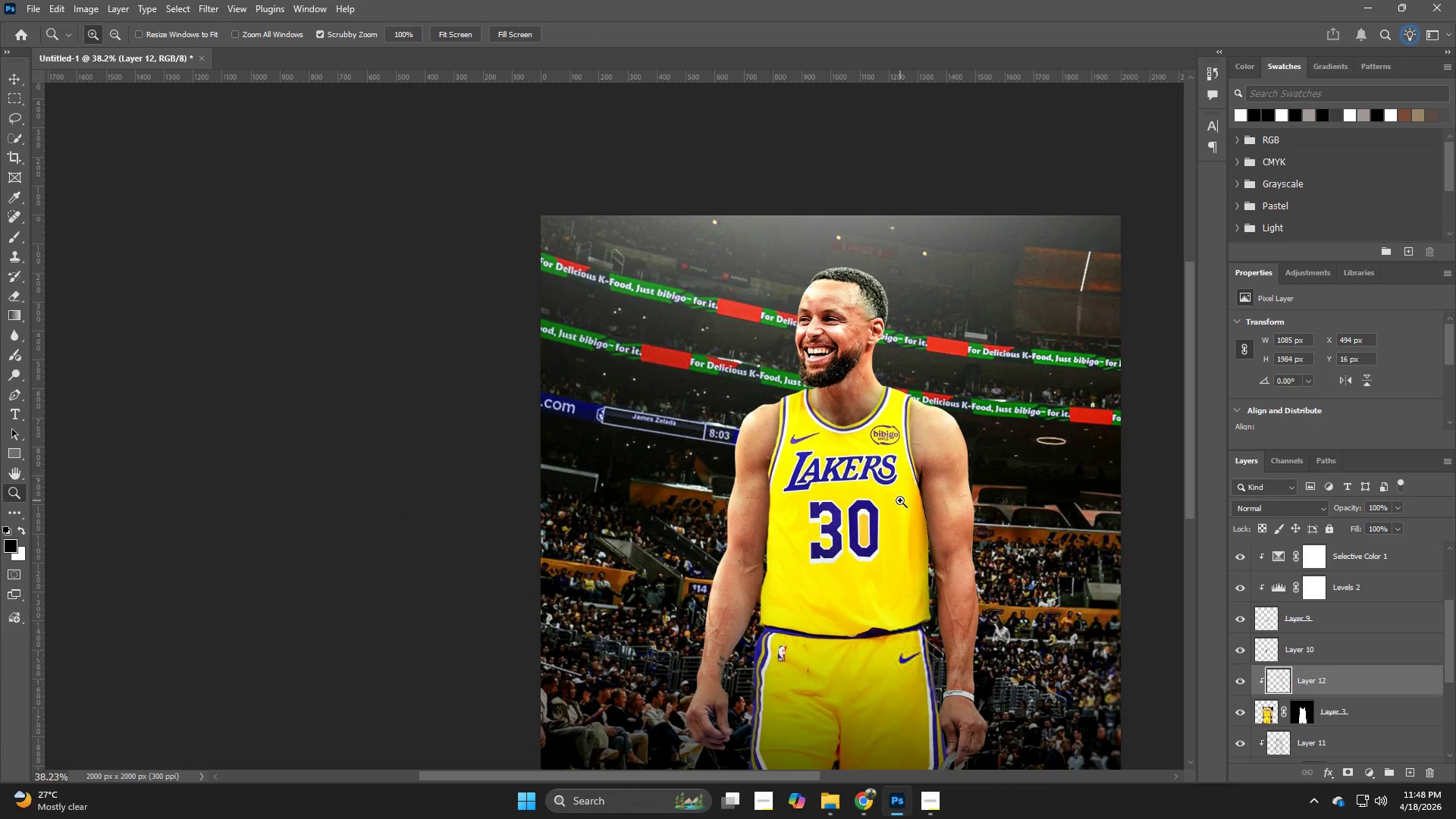 
hold_key(key=Space, duration=0.89)
 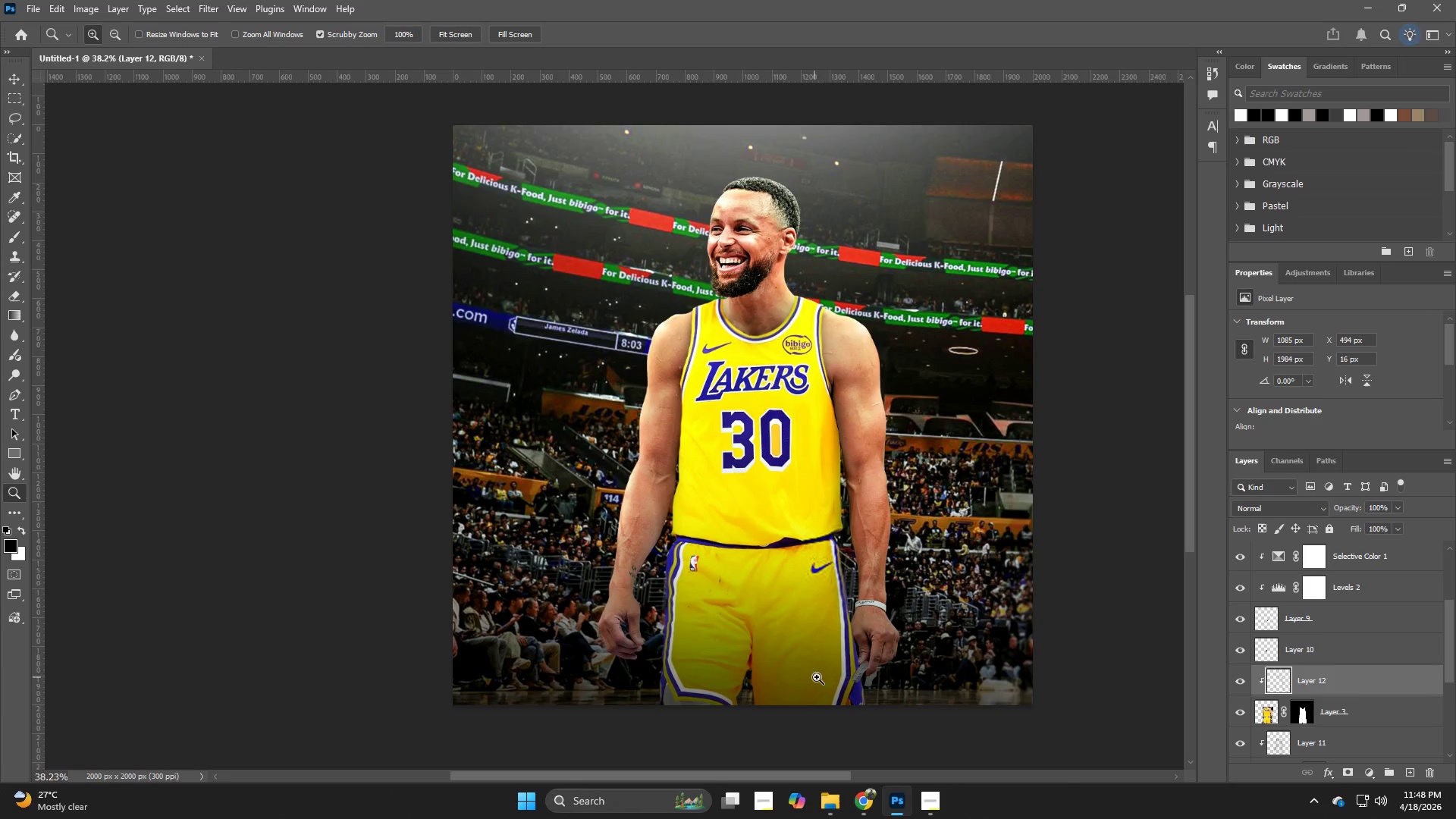 
left_click_drag(start_coordinate=[925, 556], to_coordinate=[837, 466])
 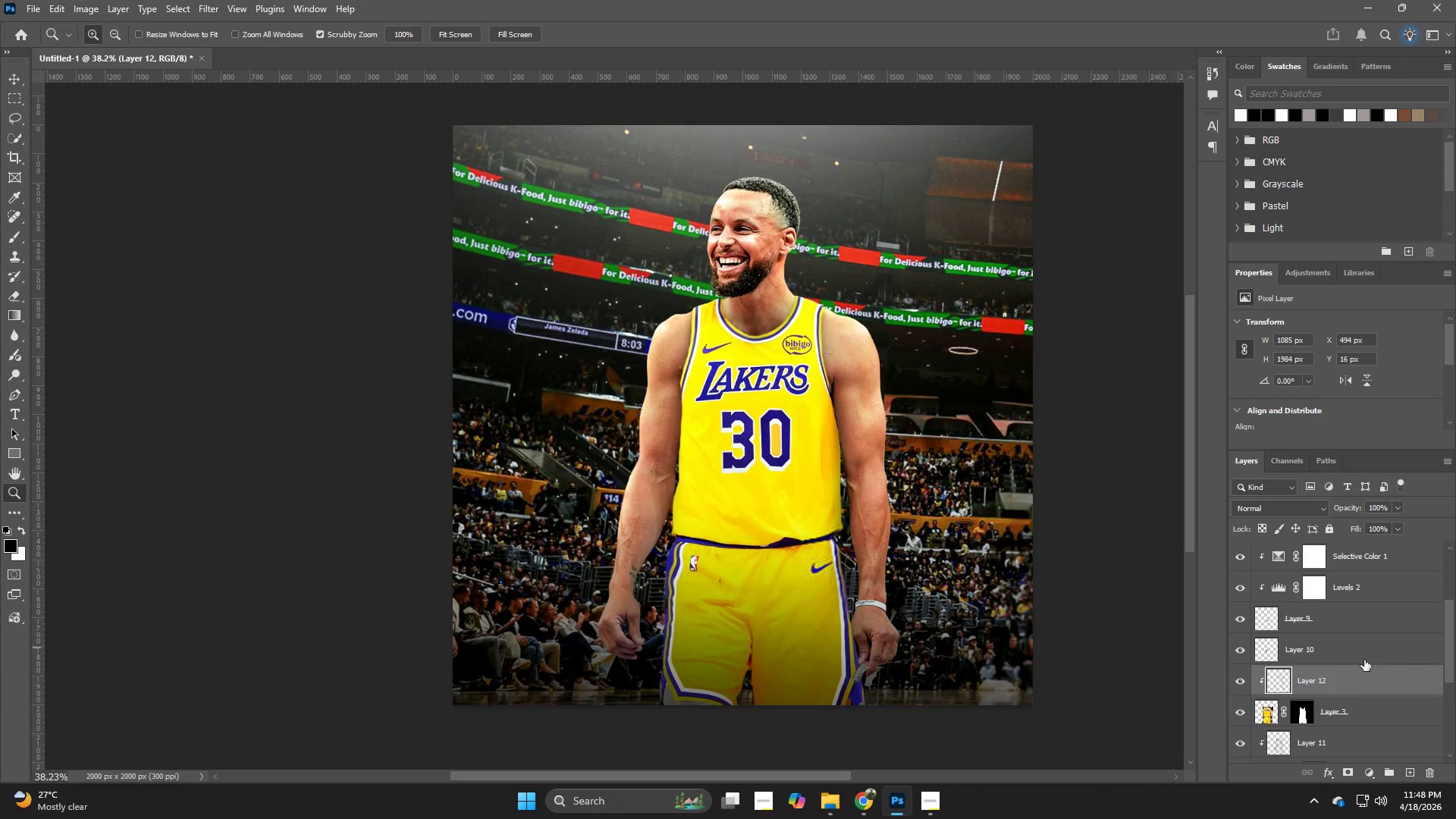 
scroll: coordinate [1335, 705], scroll_direction: down, amount: 10.0
 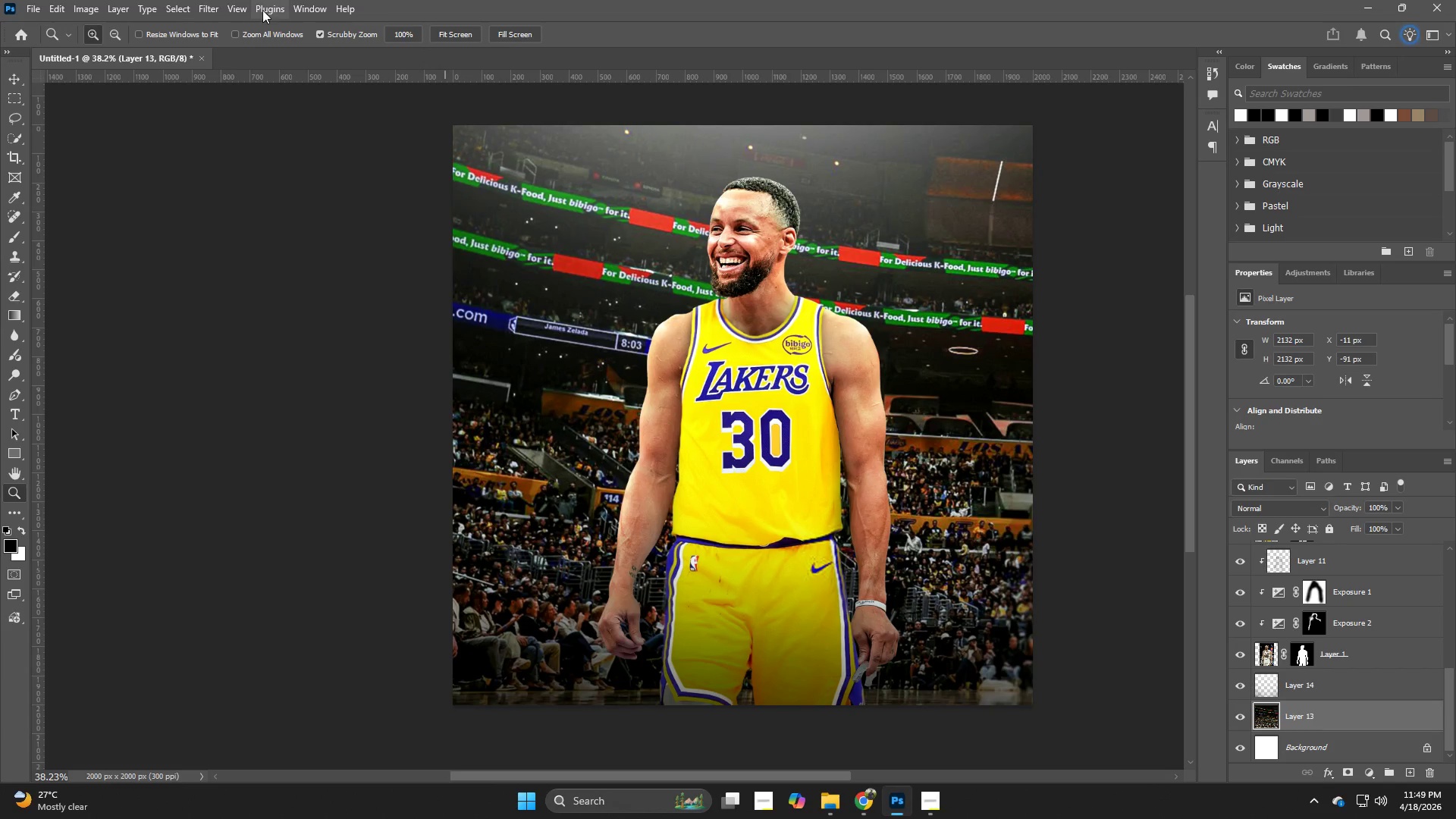 
left_click([210, 7])
 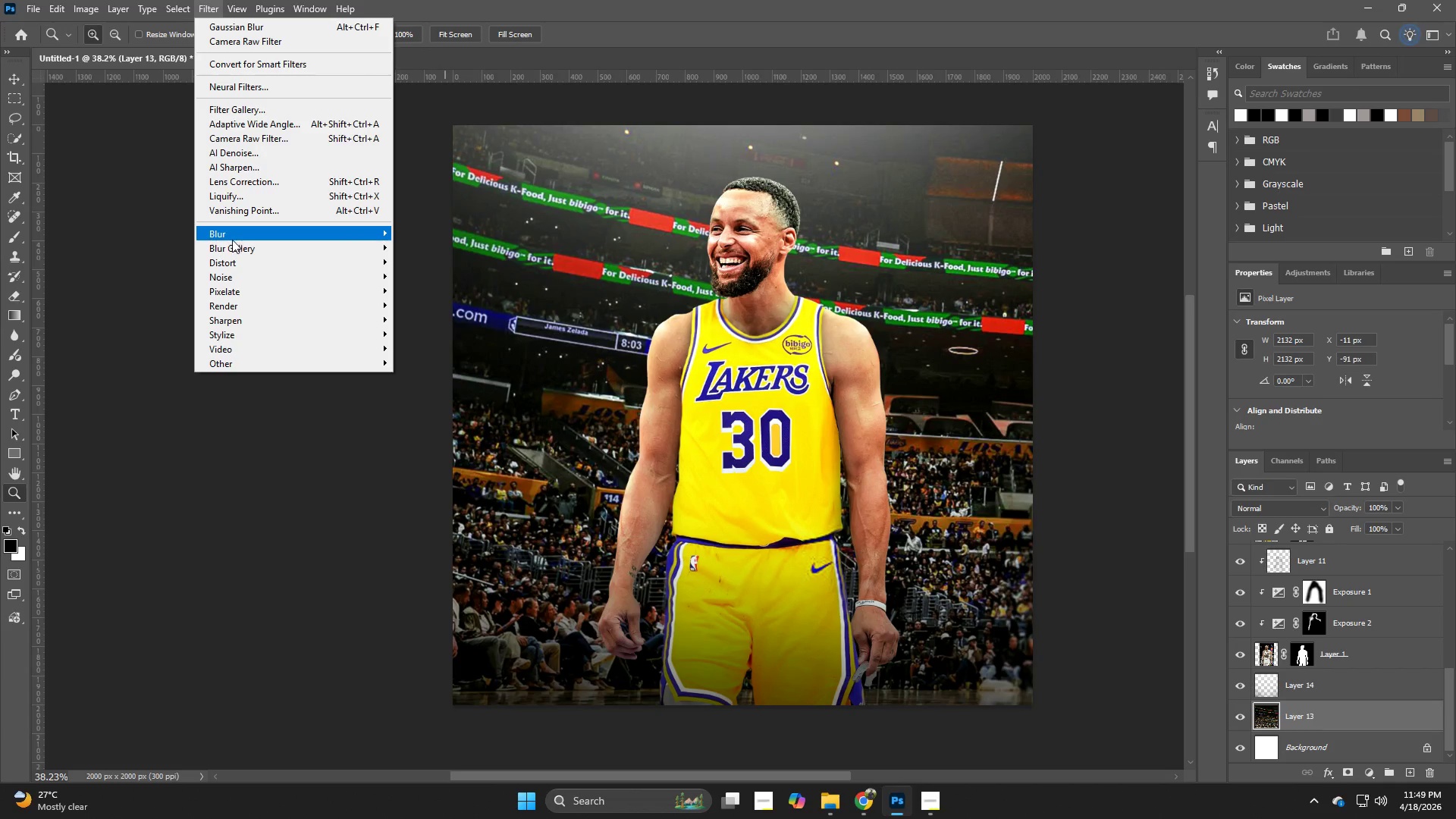 
left_click([231, 237])
 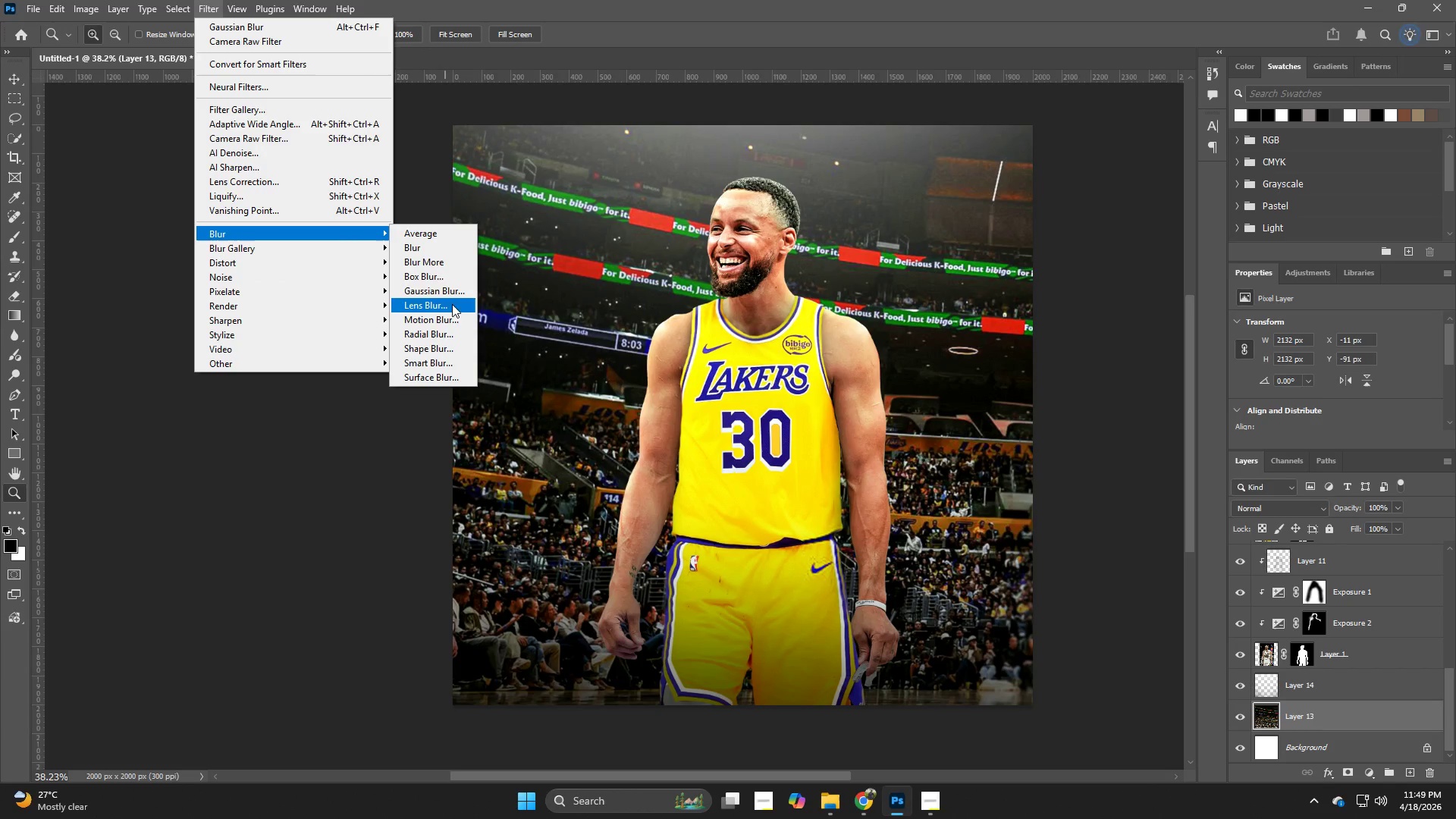 
left_click([444, 287])
 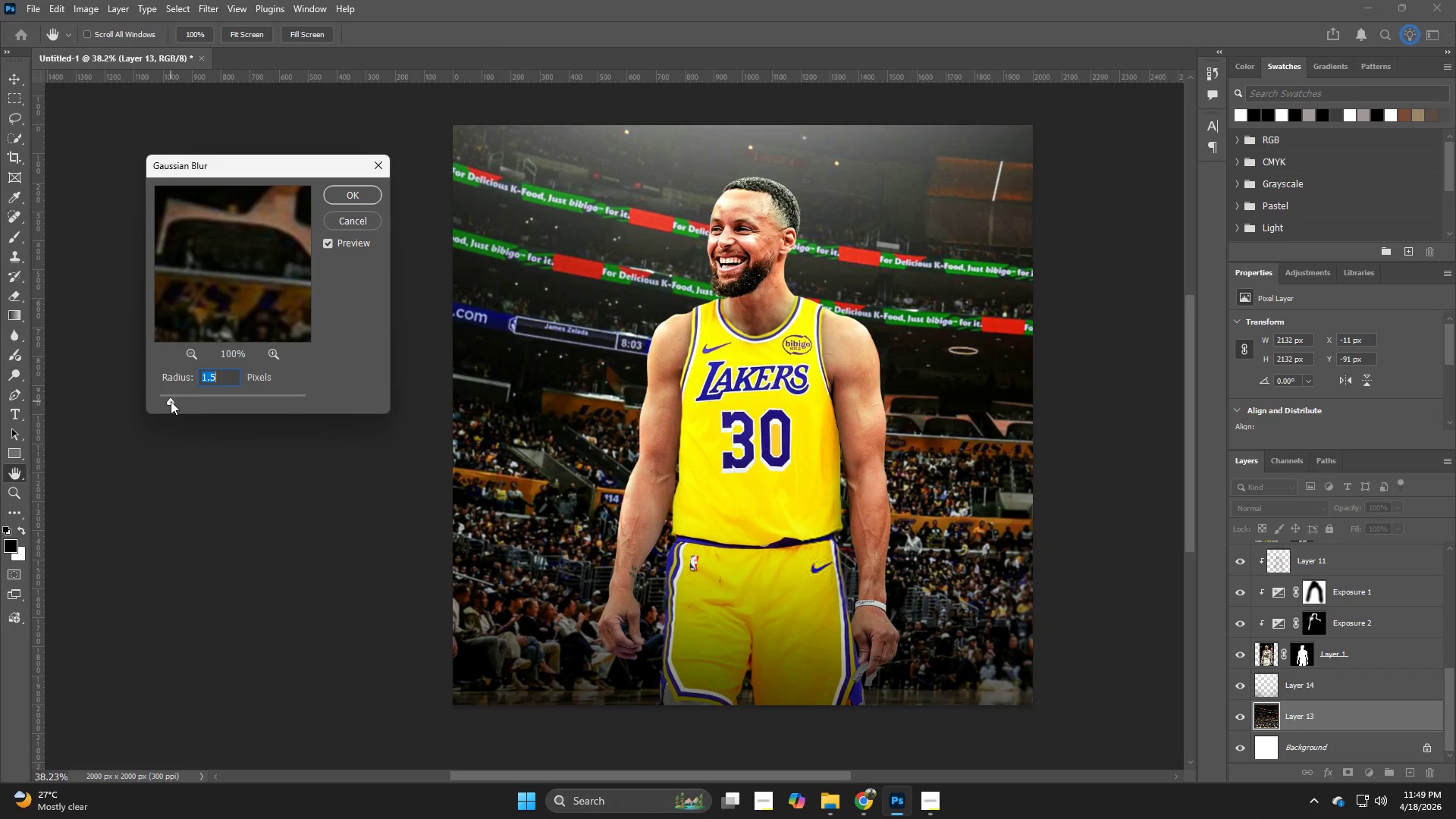 
left_click([187, 403])
 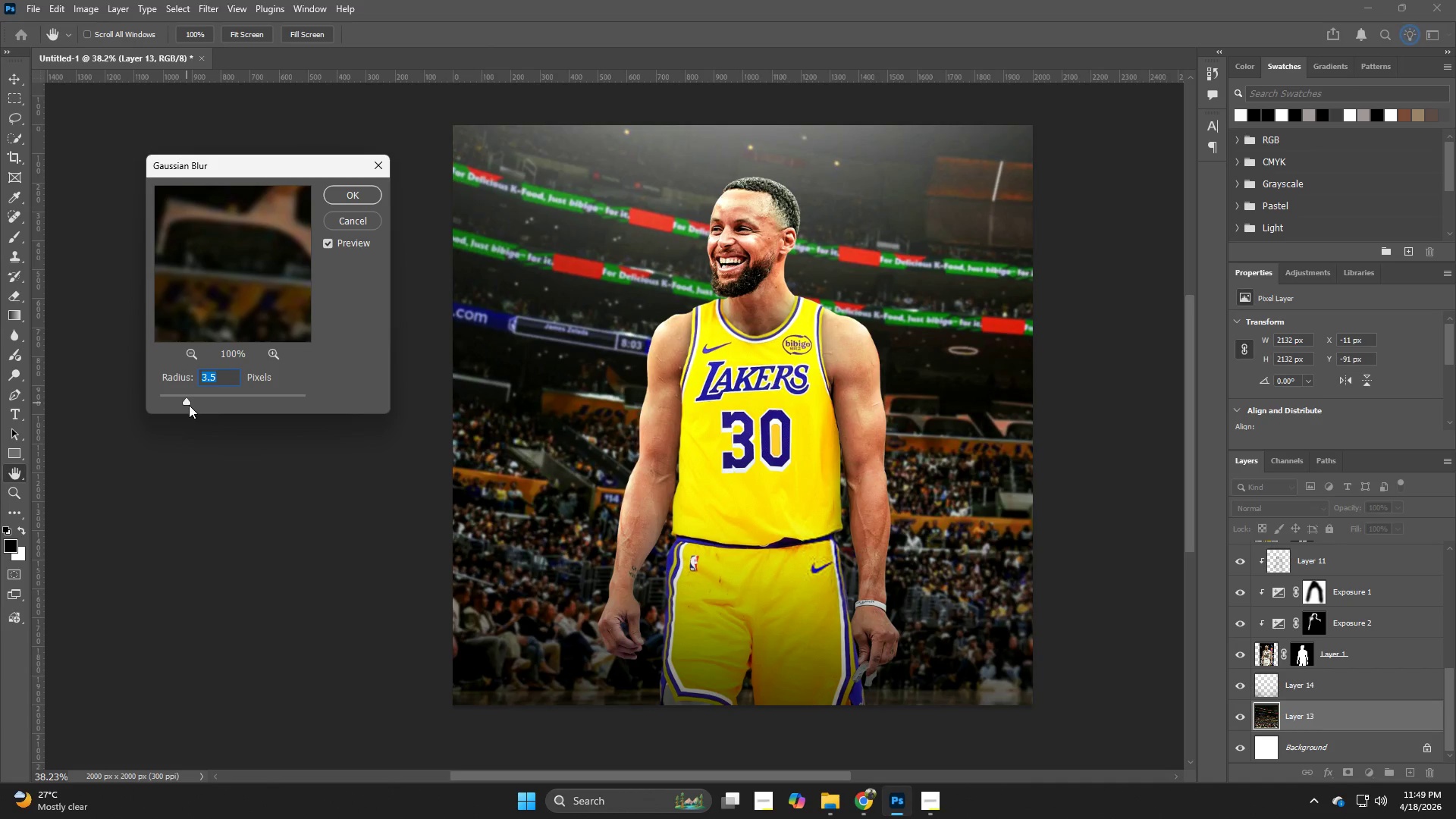 
left_click_drag(start_coordinate=[189, 405], to_coordinate=[193, 405])